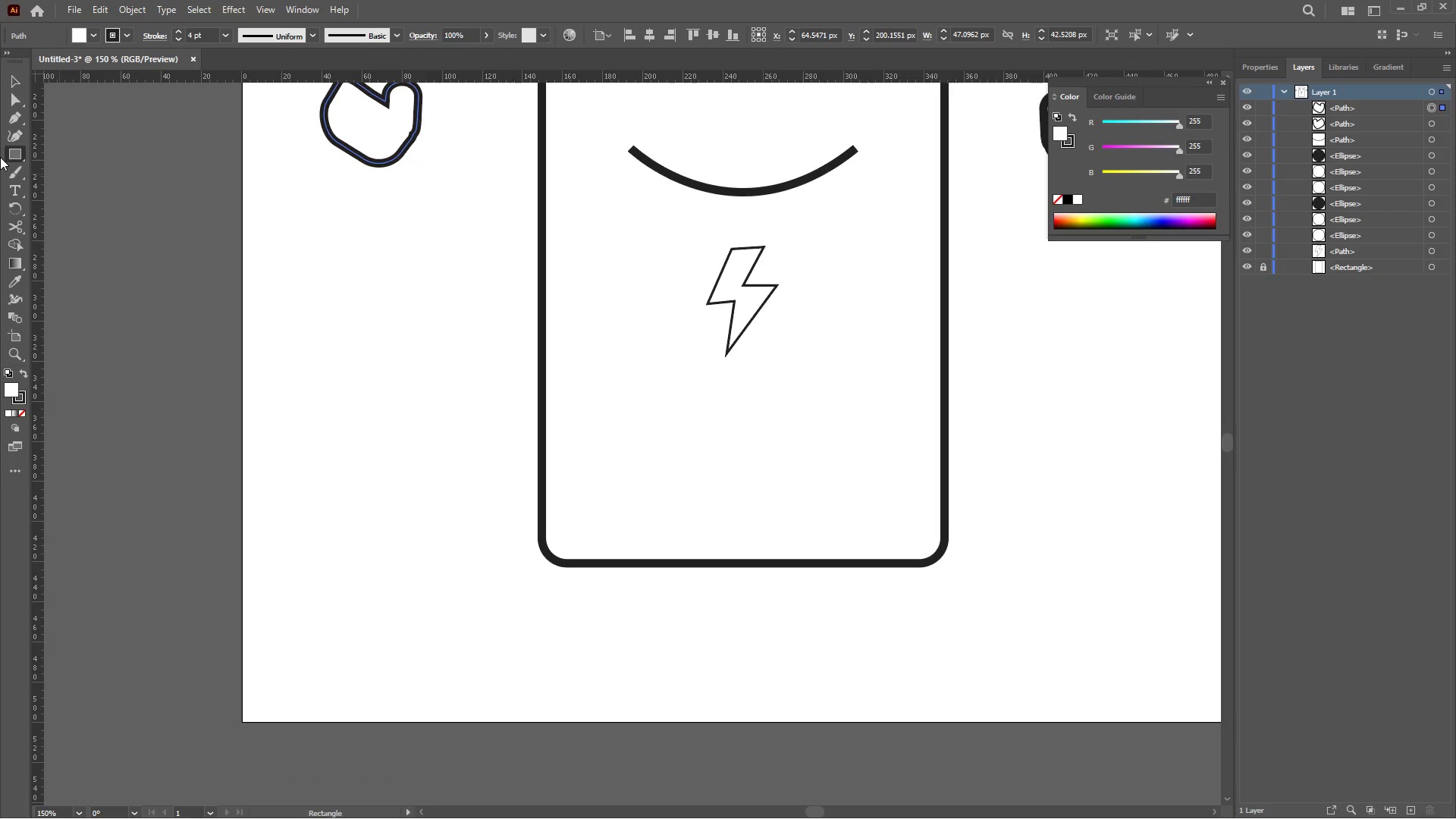 
right_click([0, 157])
 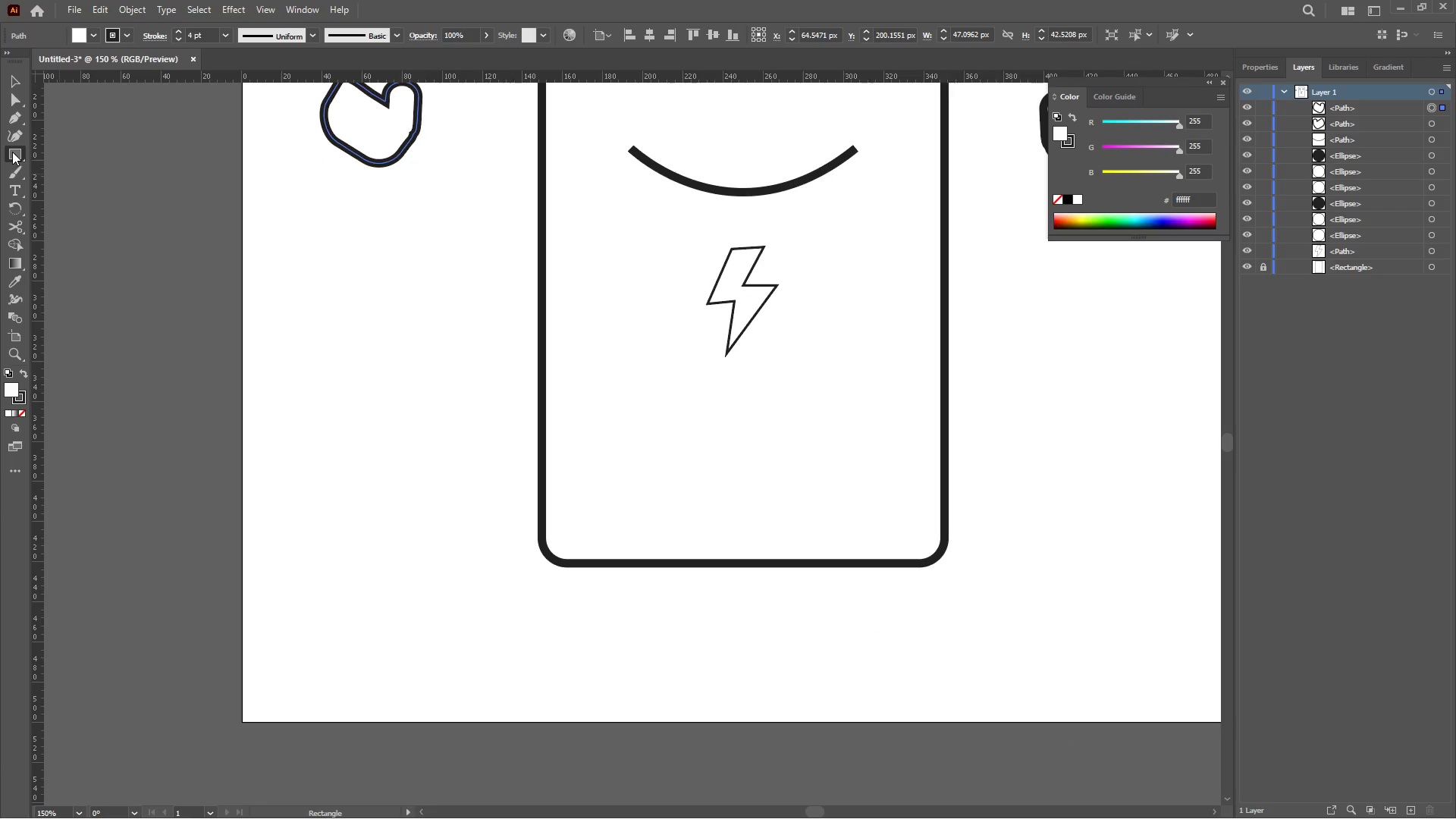 
right_click([12, 152])
 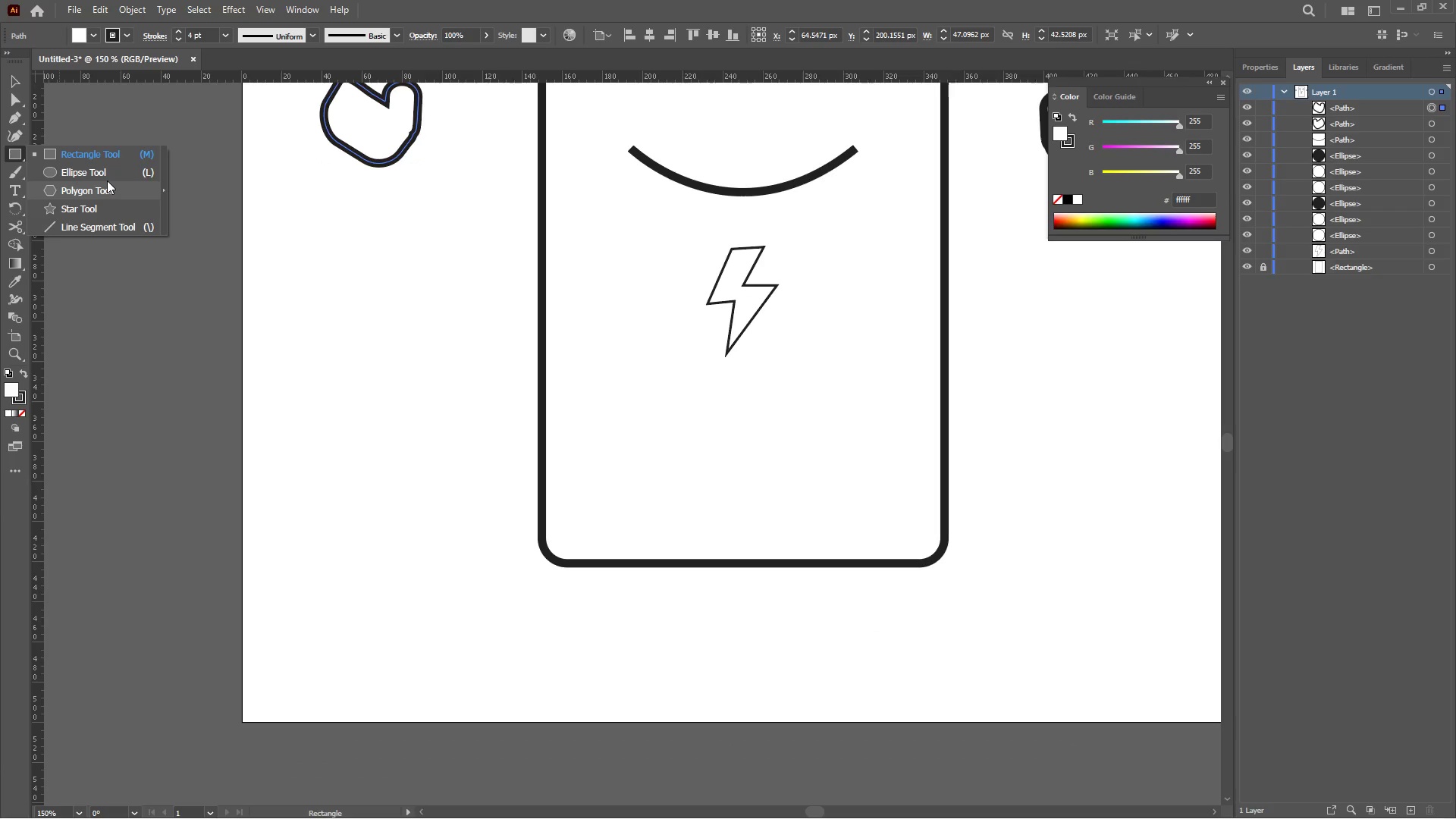 
left_click([107, 180])
 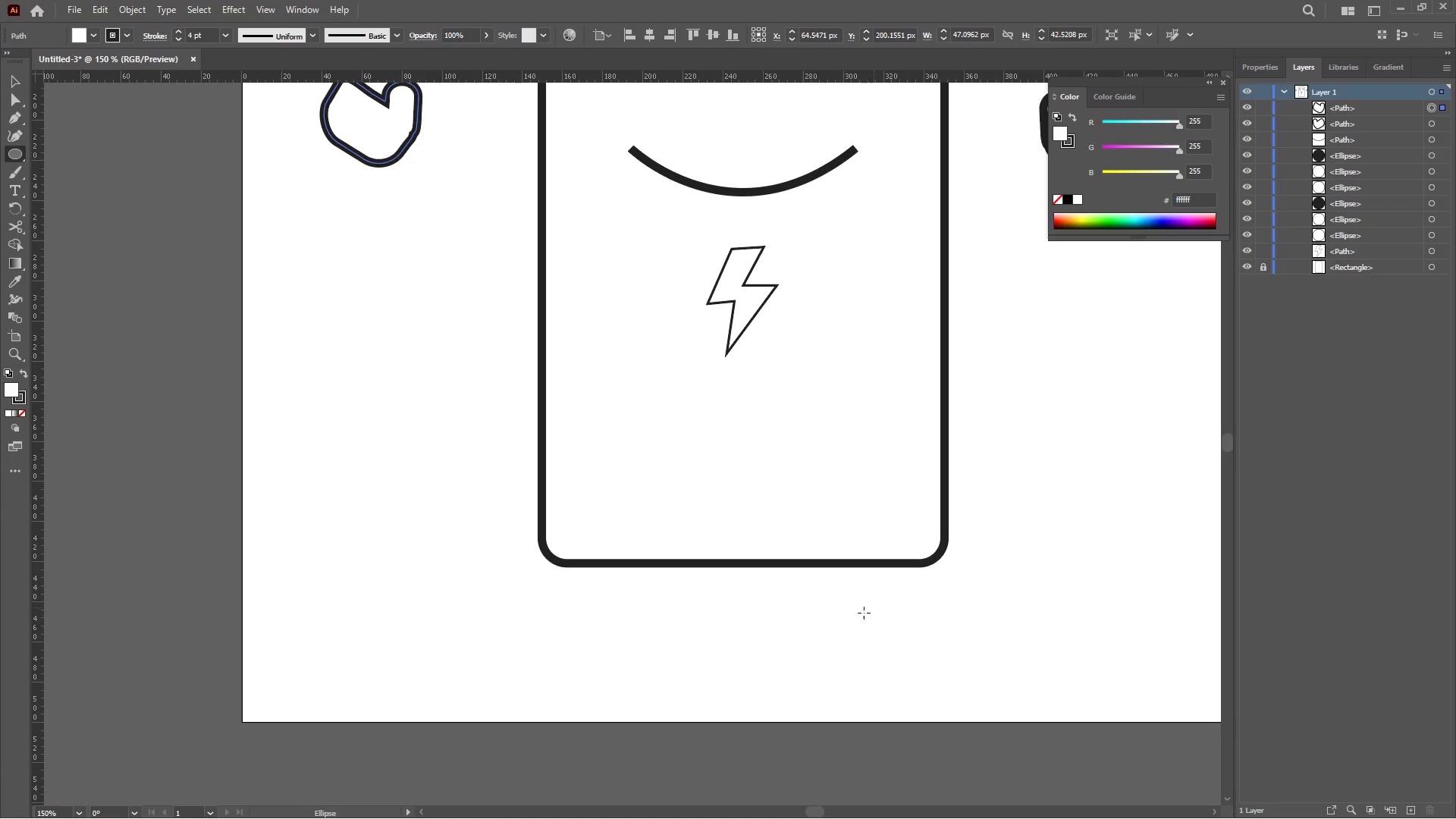 
left_click_drag(start_coordinate=[861, 617], to_coordinate=[933, 665])
 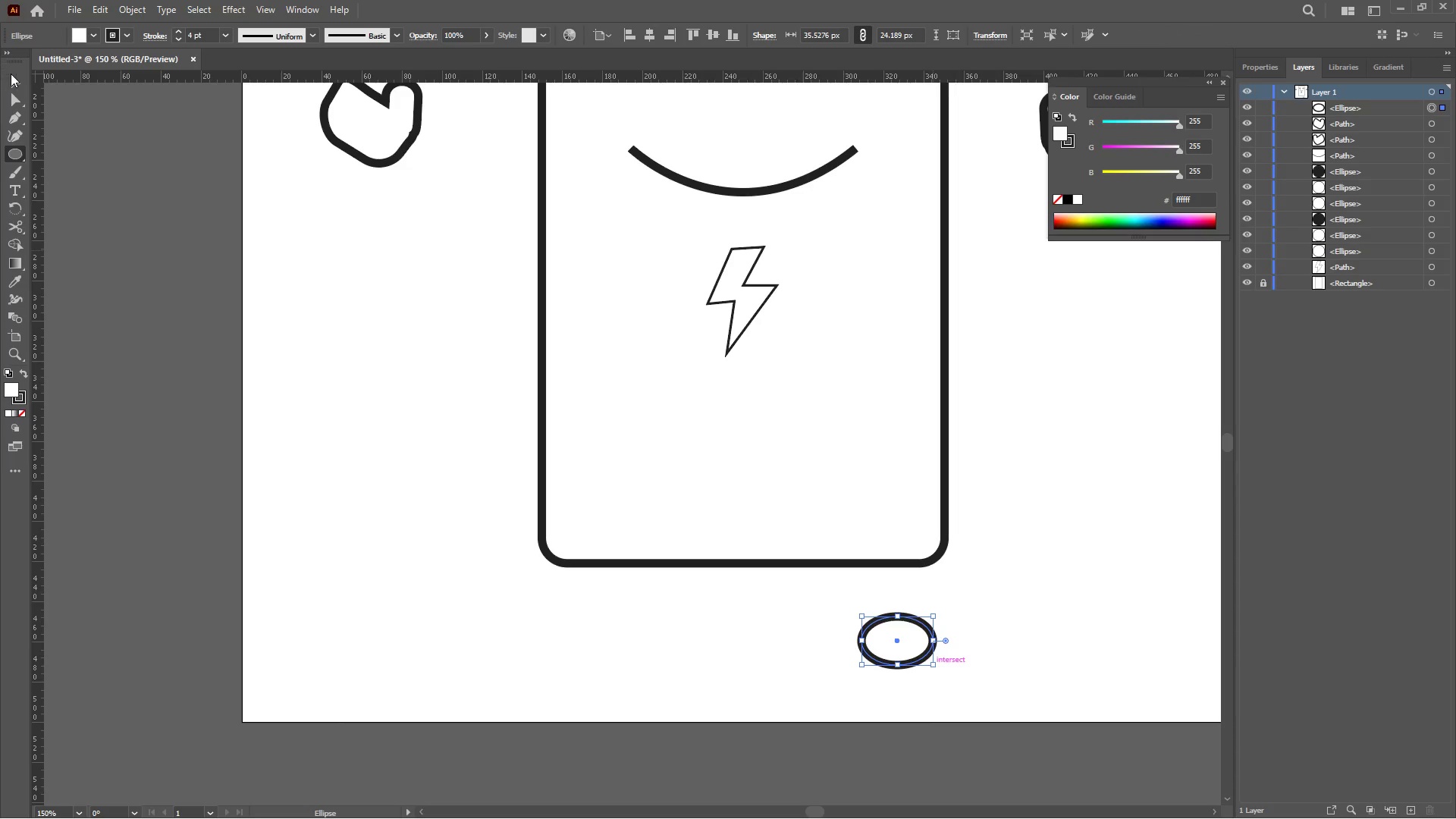 
left_click([19, 80])
 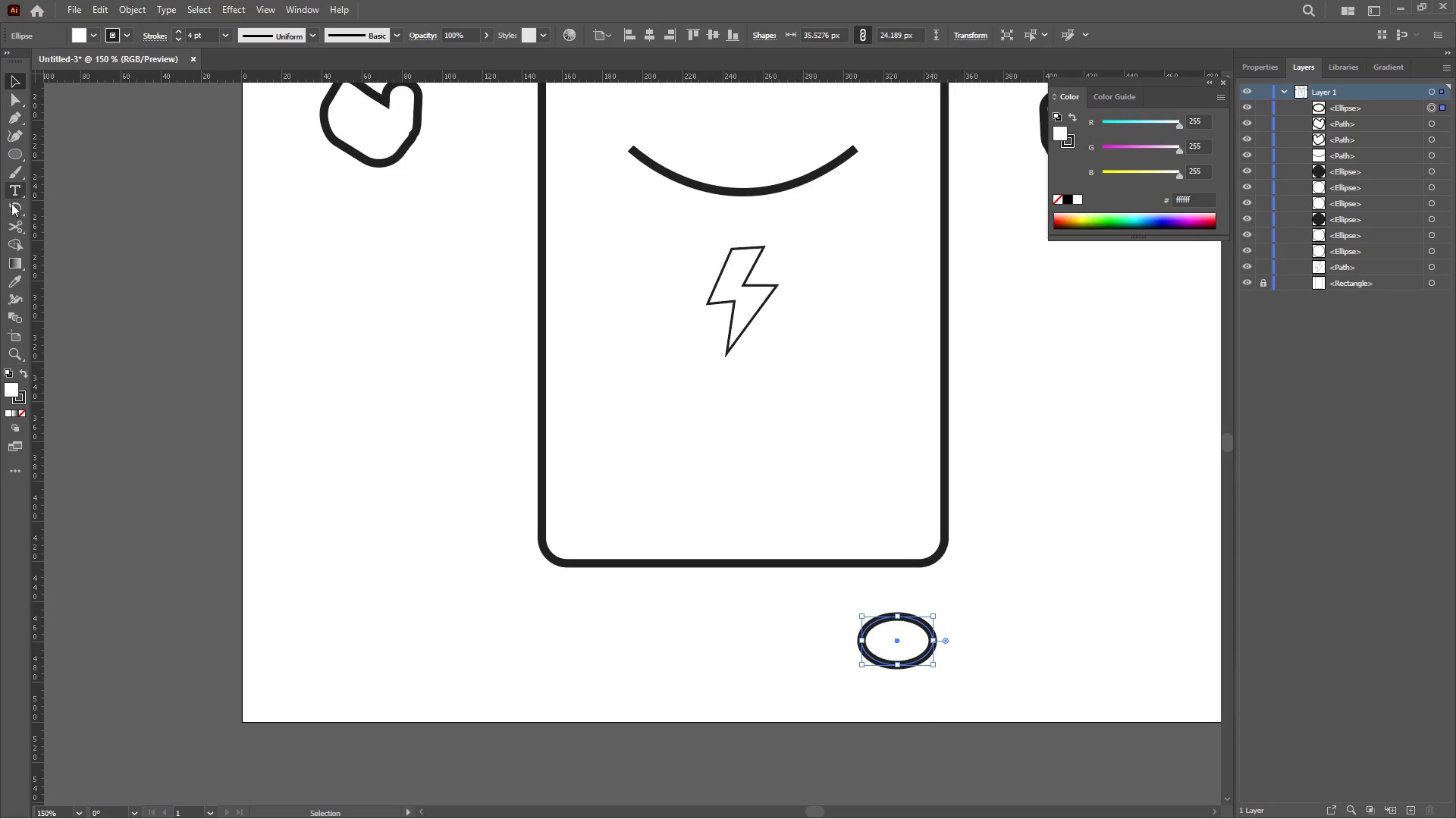 
left_click([9, 227])
 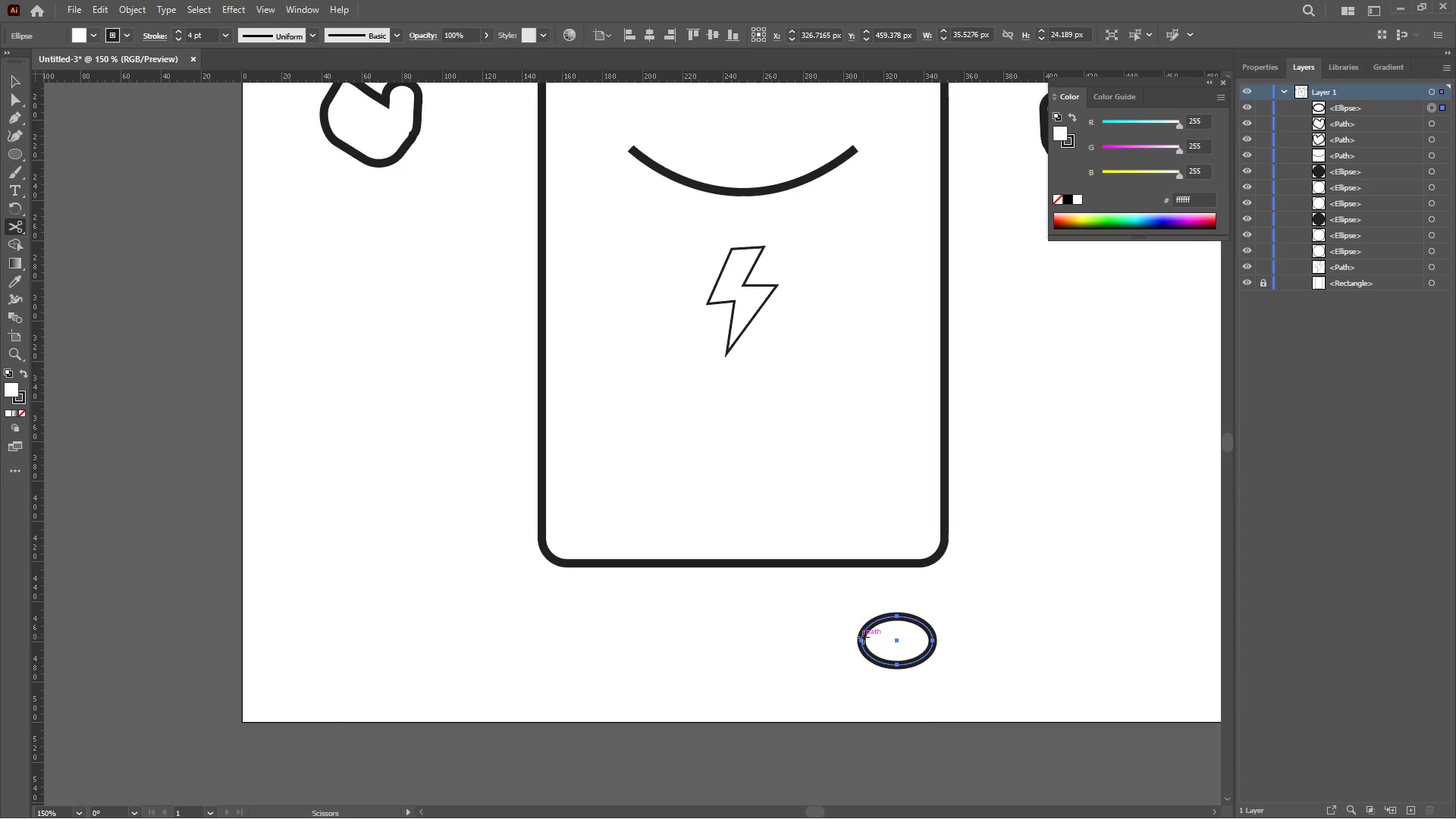 
left_click([858, 639])
 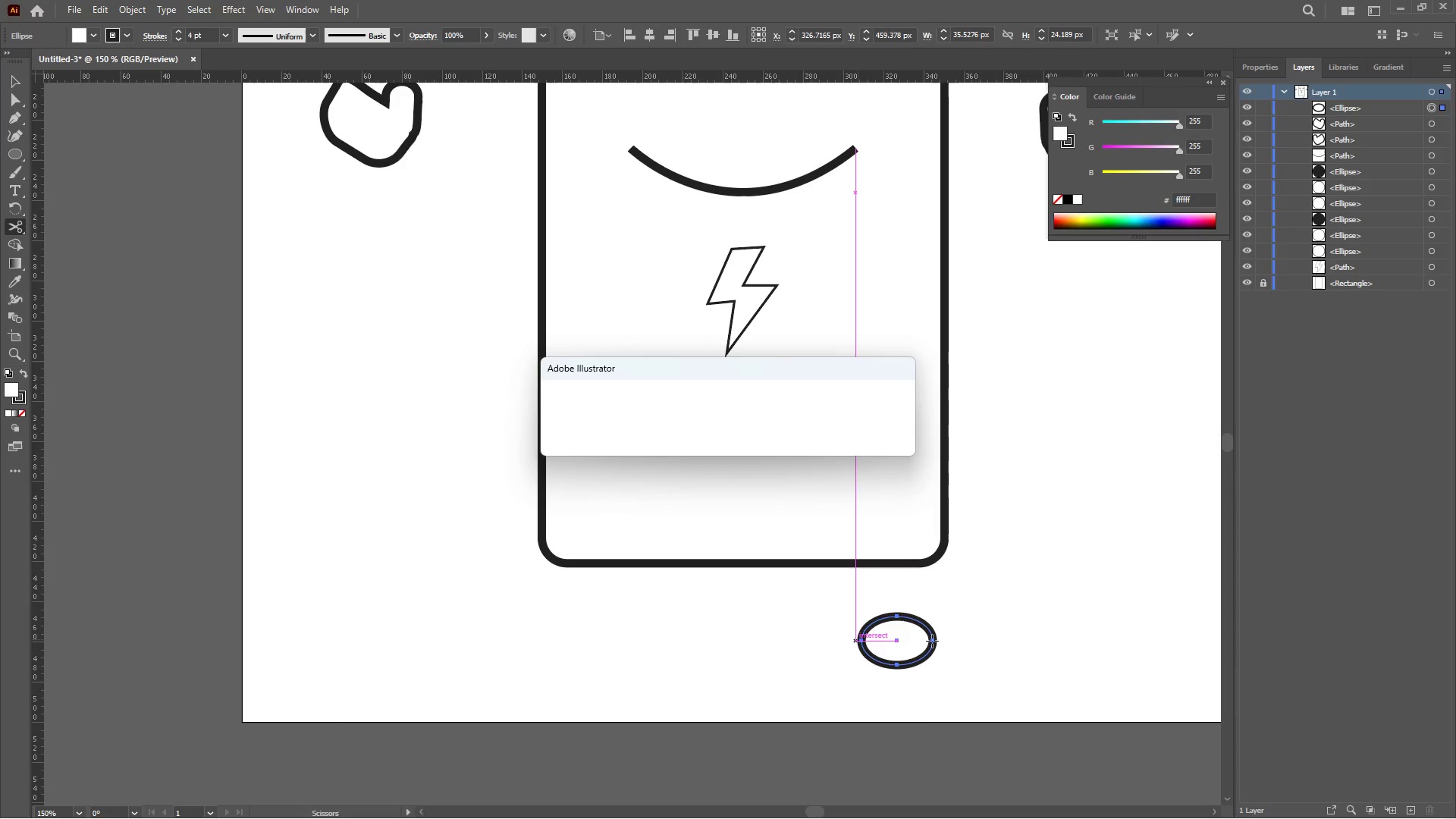 
left_click([932, 641])
 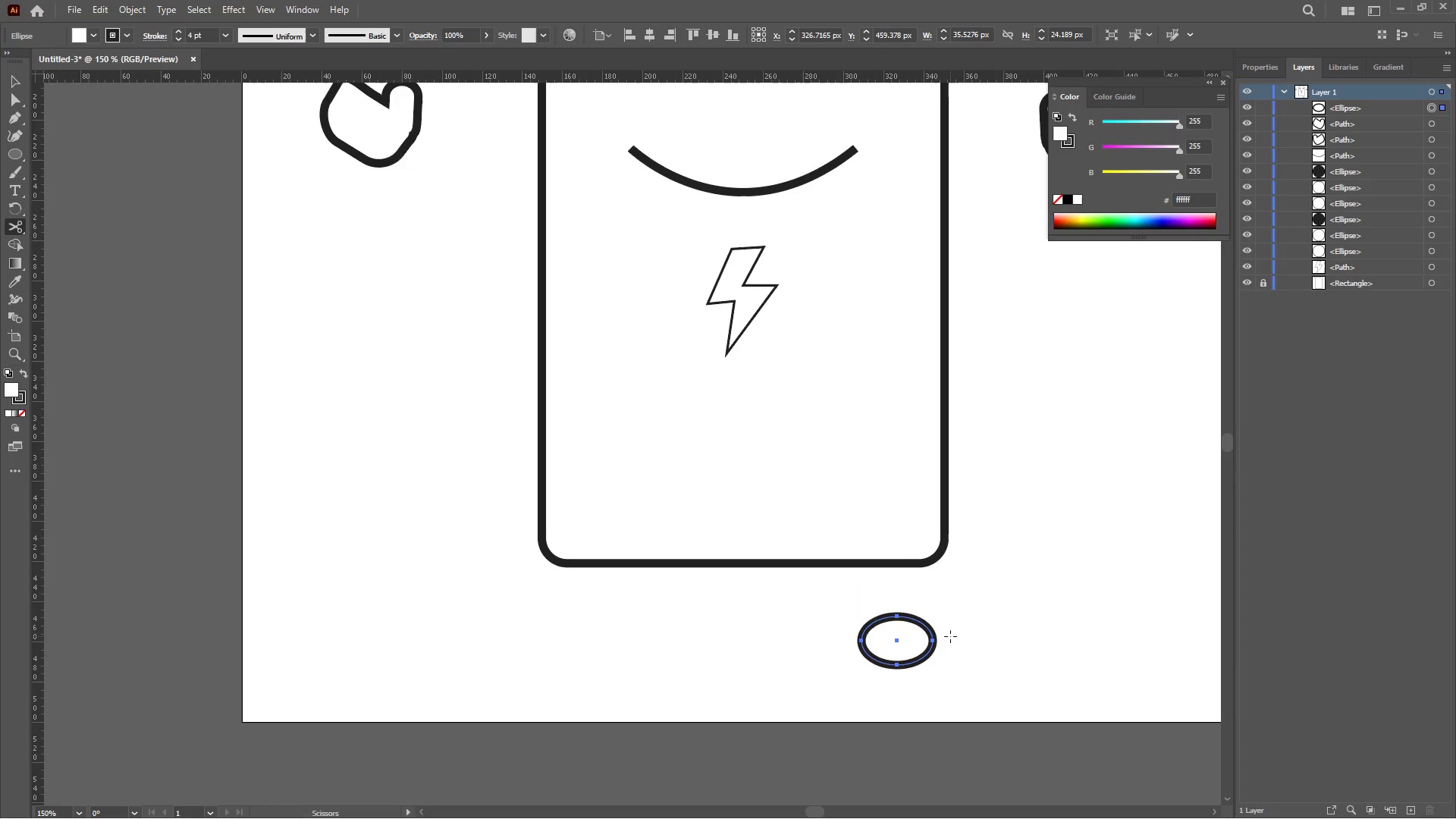 
wait(5.34)
 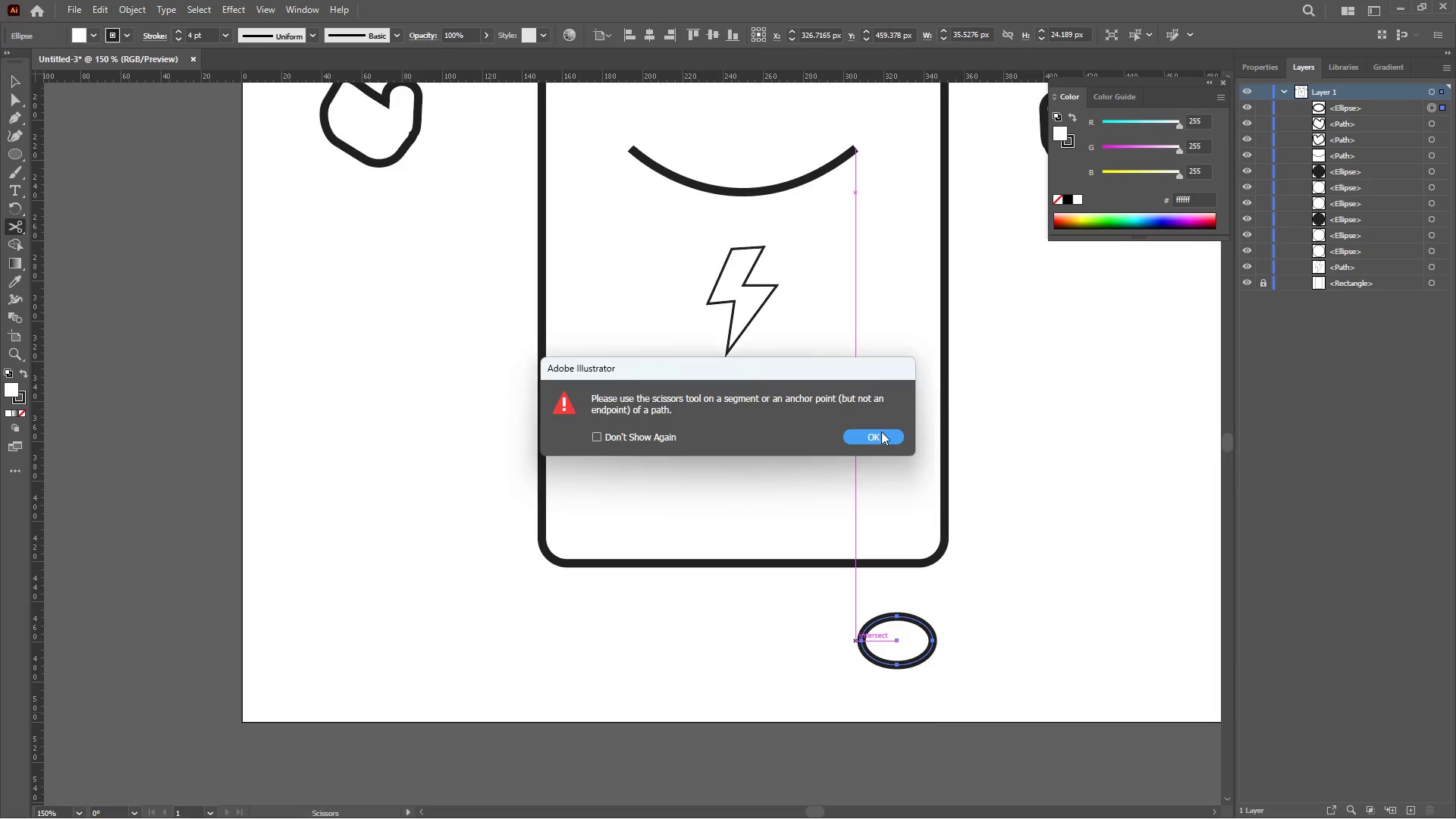 
left_click([935, 641])
 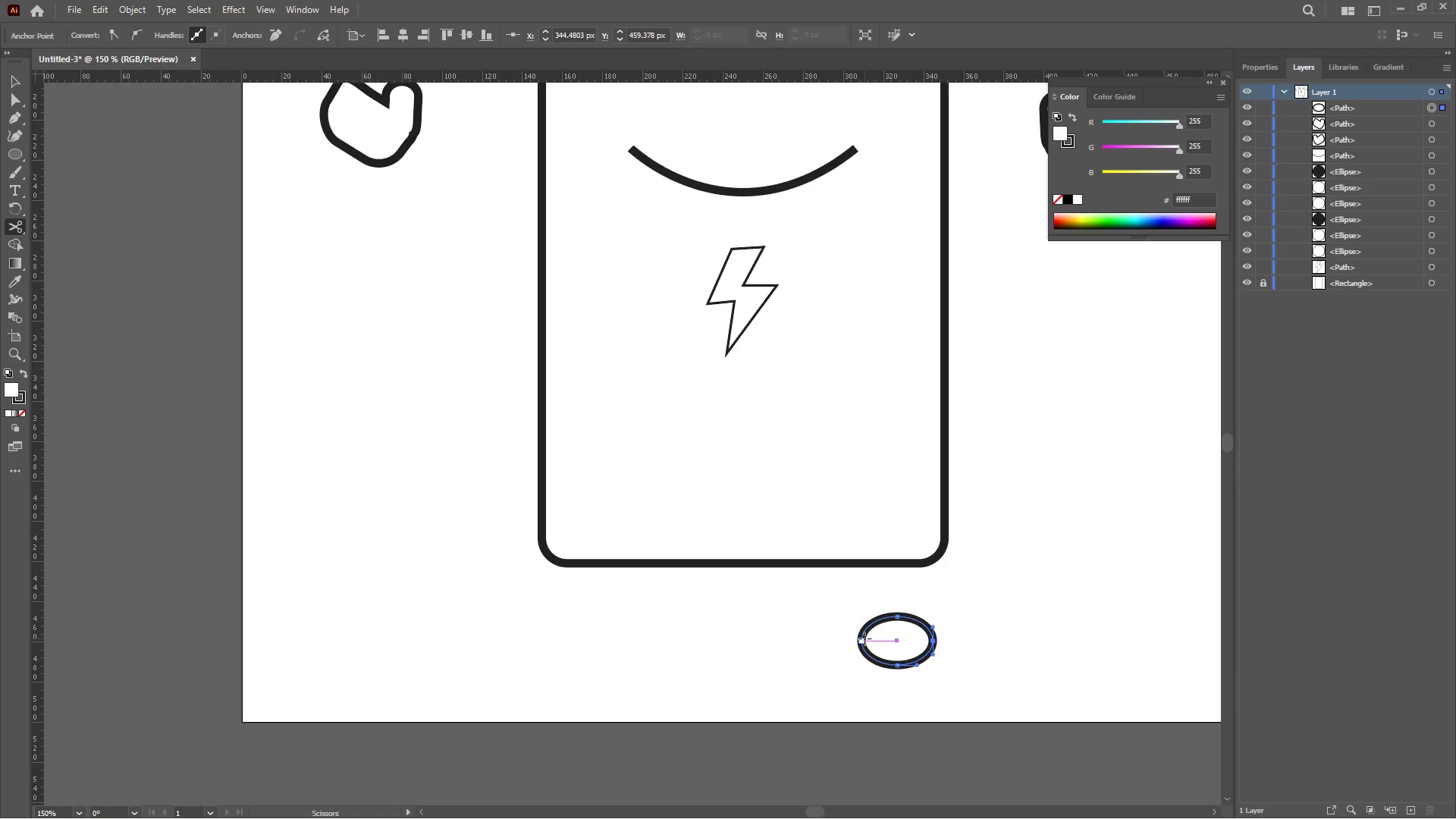 
left_click([861, 640])
 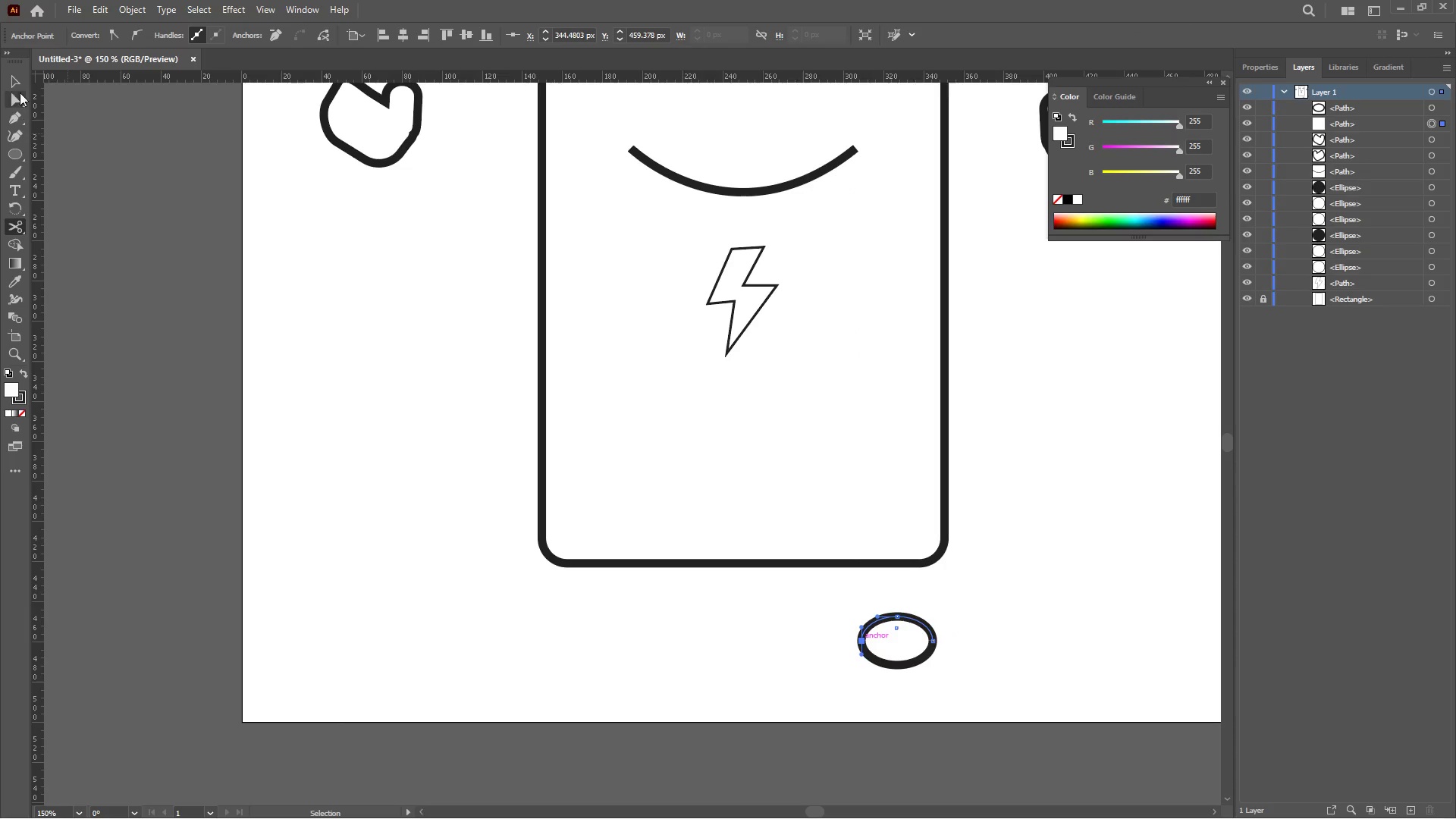 
left_click([18, 81])
 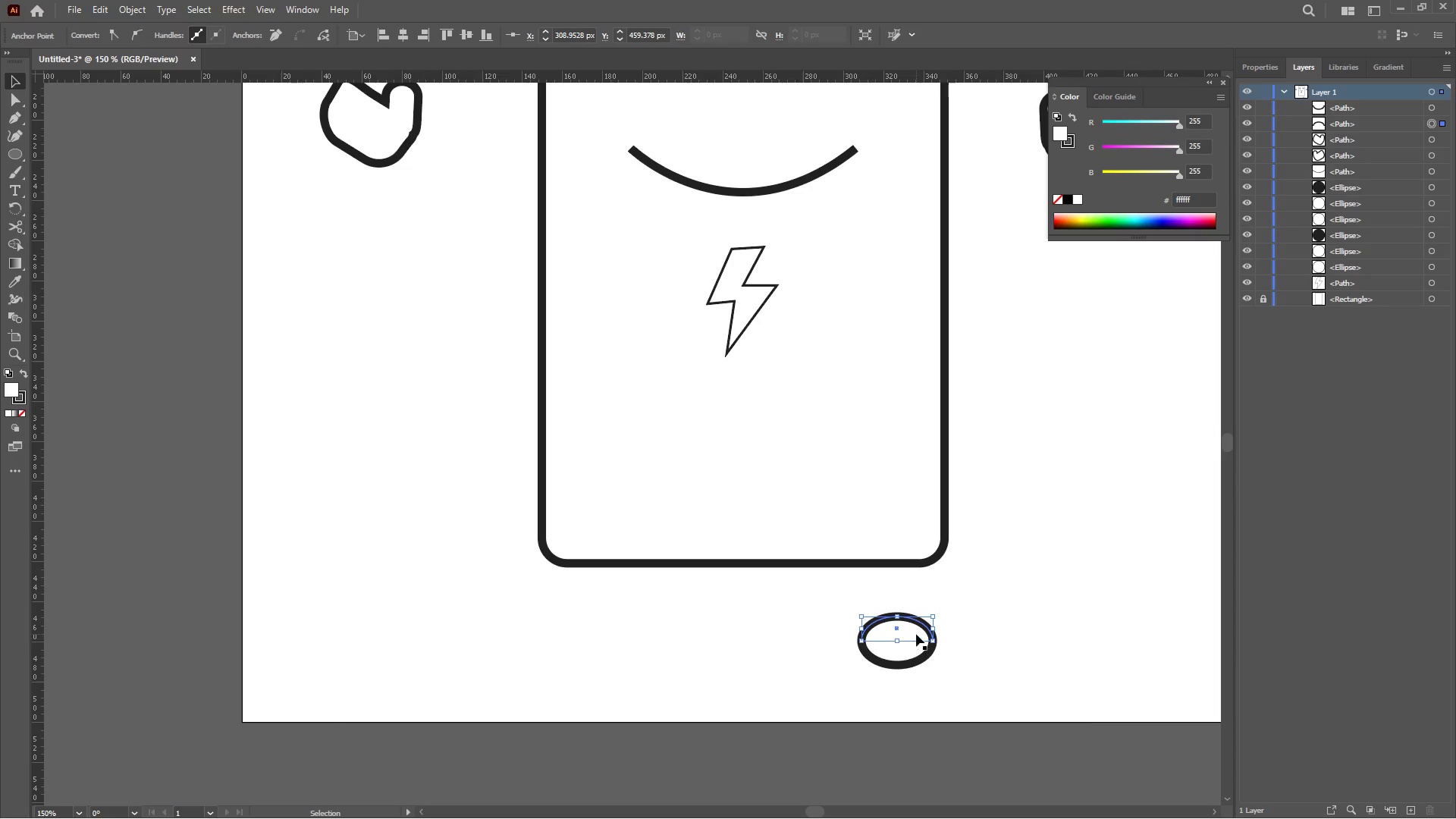 
left_click_drag(start_coordinate=[910, 620], to_coordinate=[891, 594])
 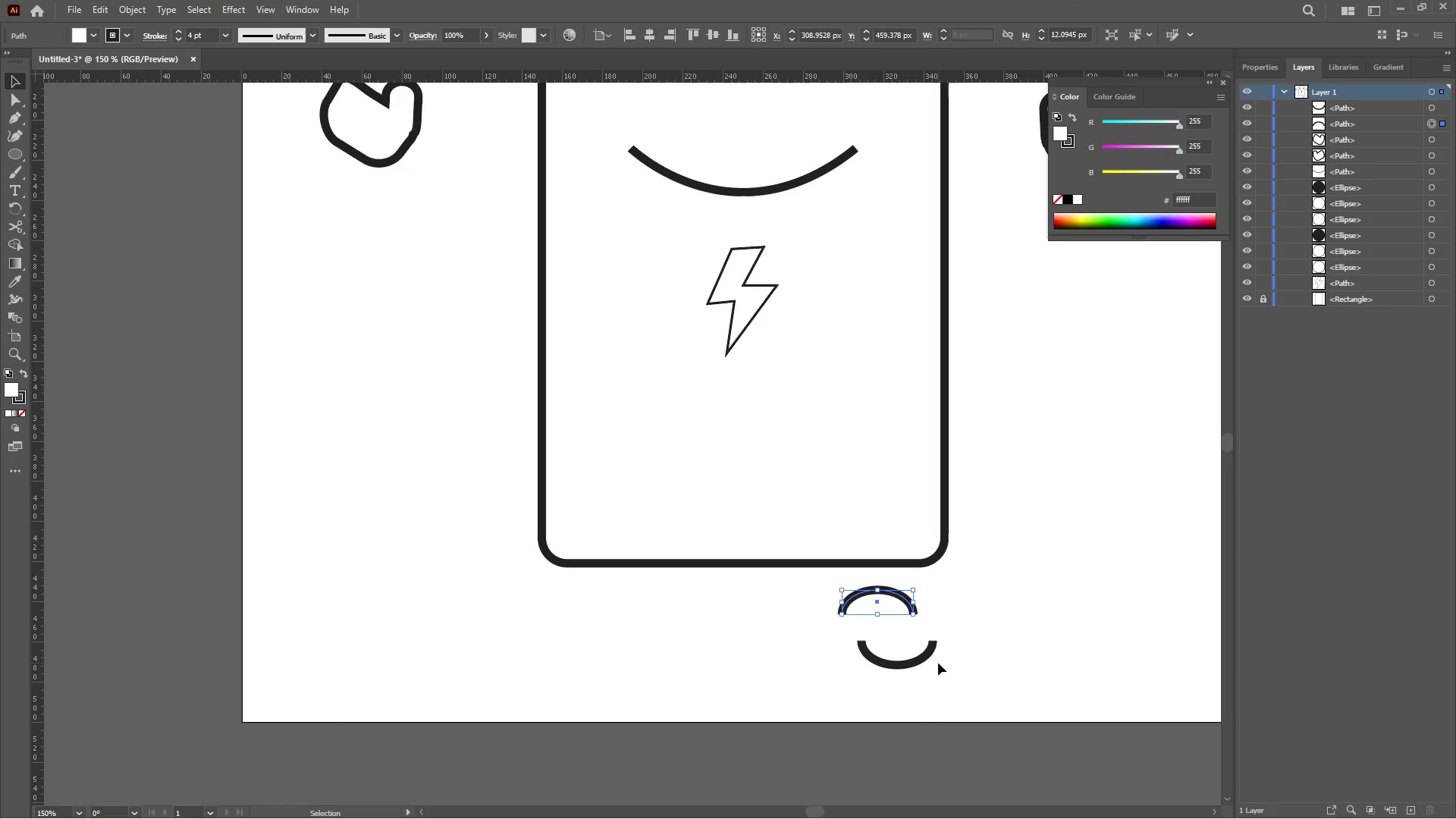 
left_click_drag(start_coordinate=[930, 664], to_coordinate=[927, 664])
 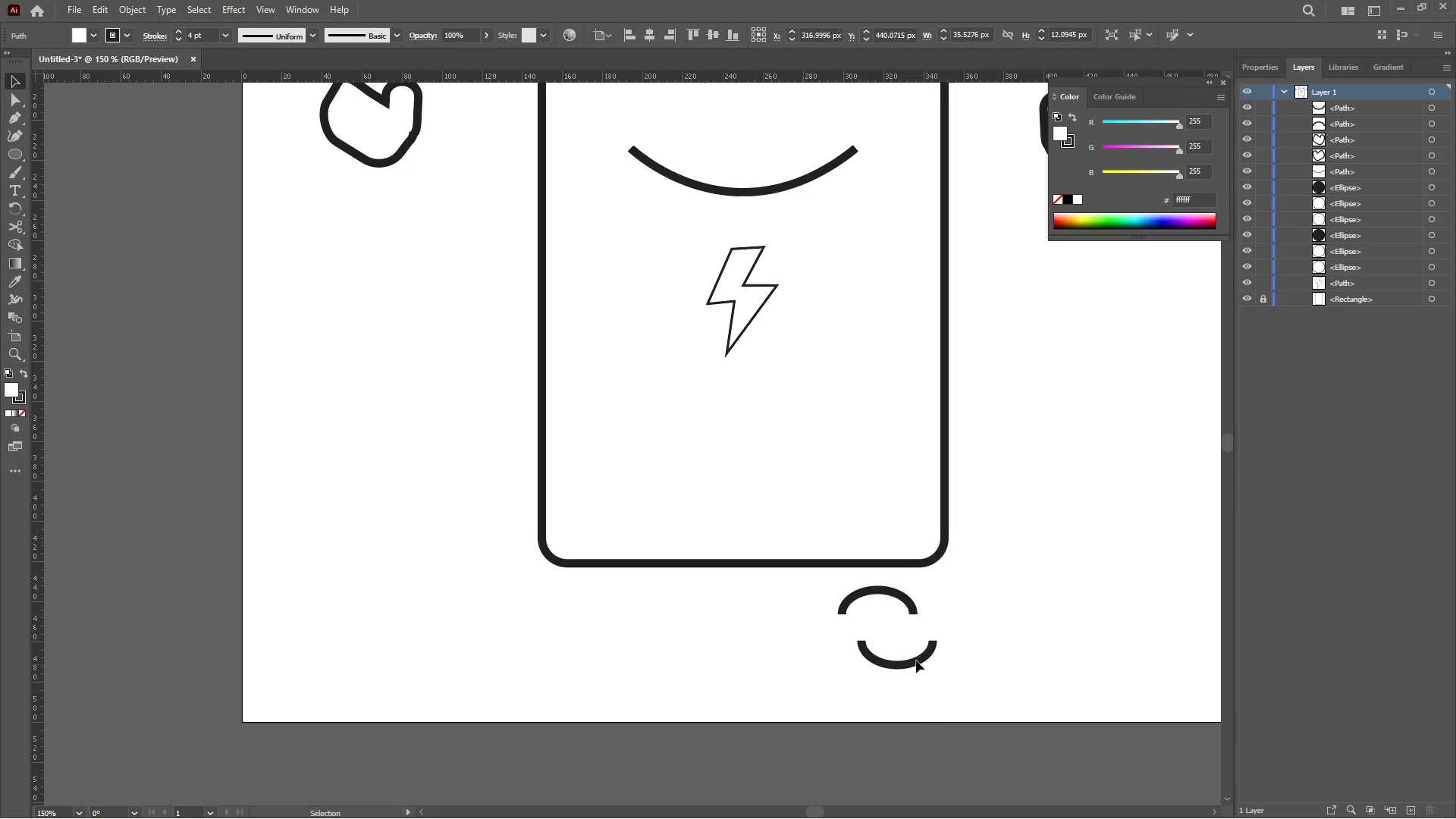 
left_click_drag(start_coordinate=[917, 661], to_coordinate=[786, 658])
 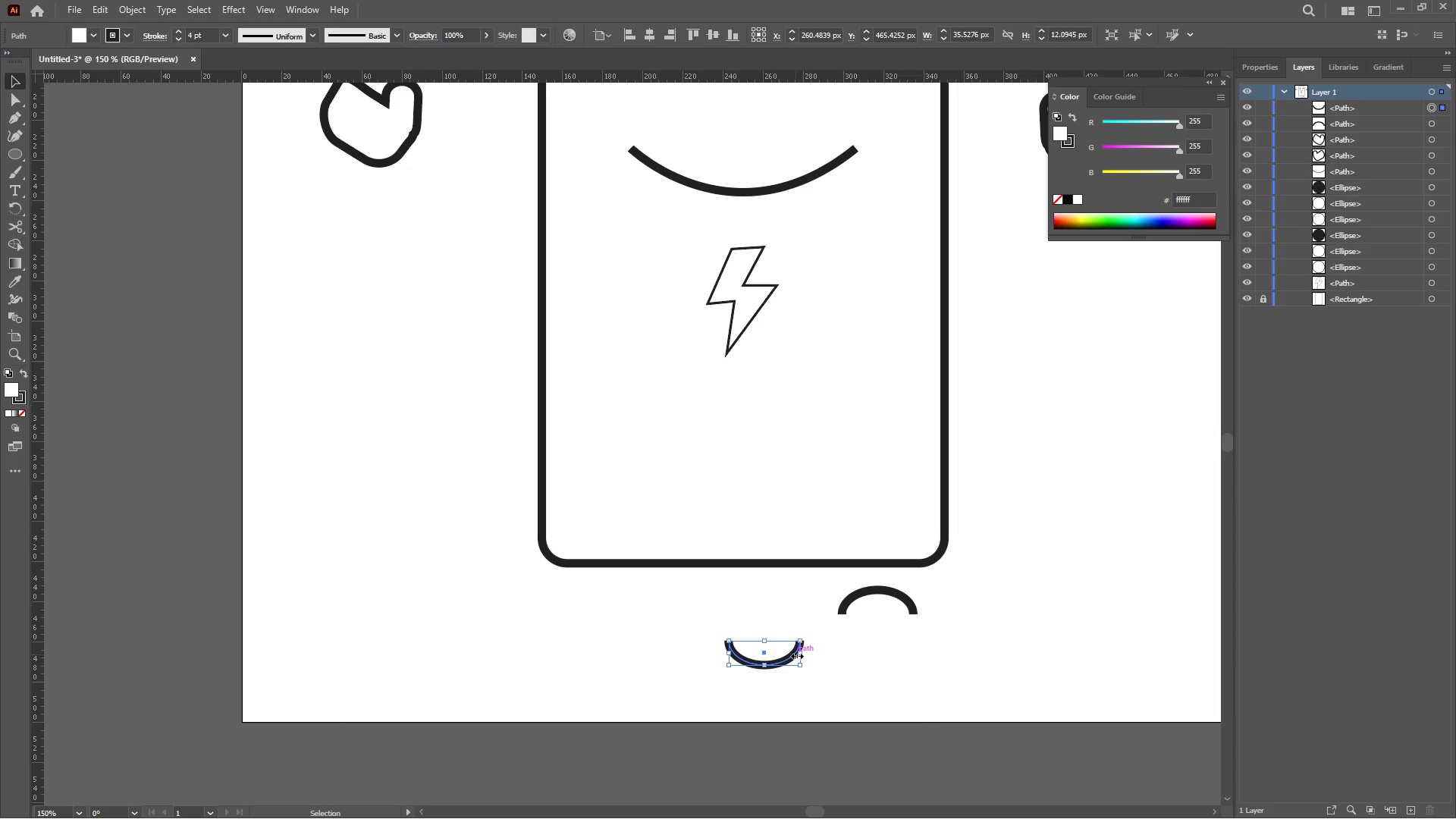 
right_click([795, 654])
 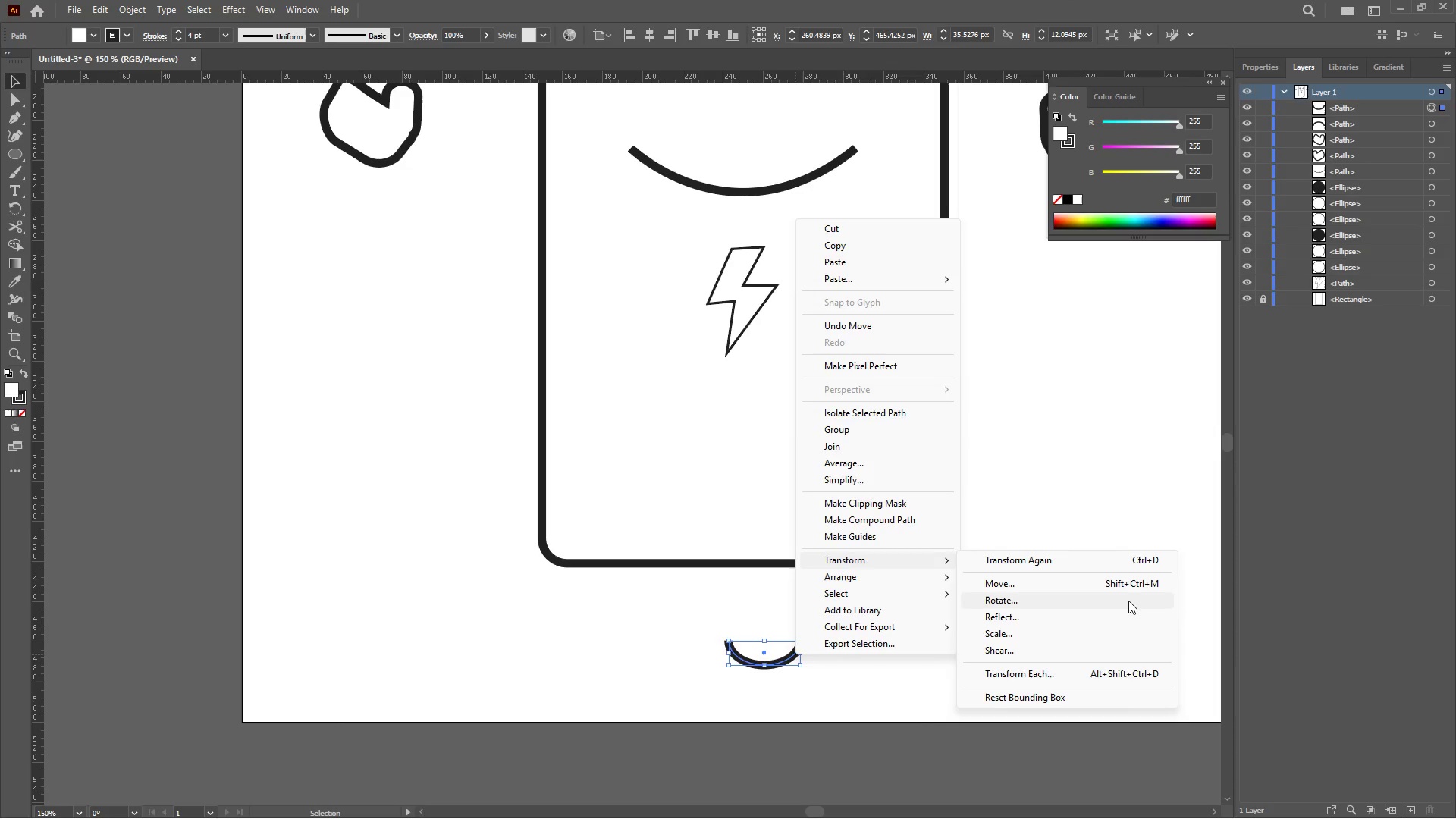 
left_click([1123, 596])
 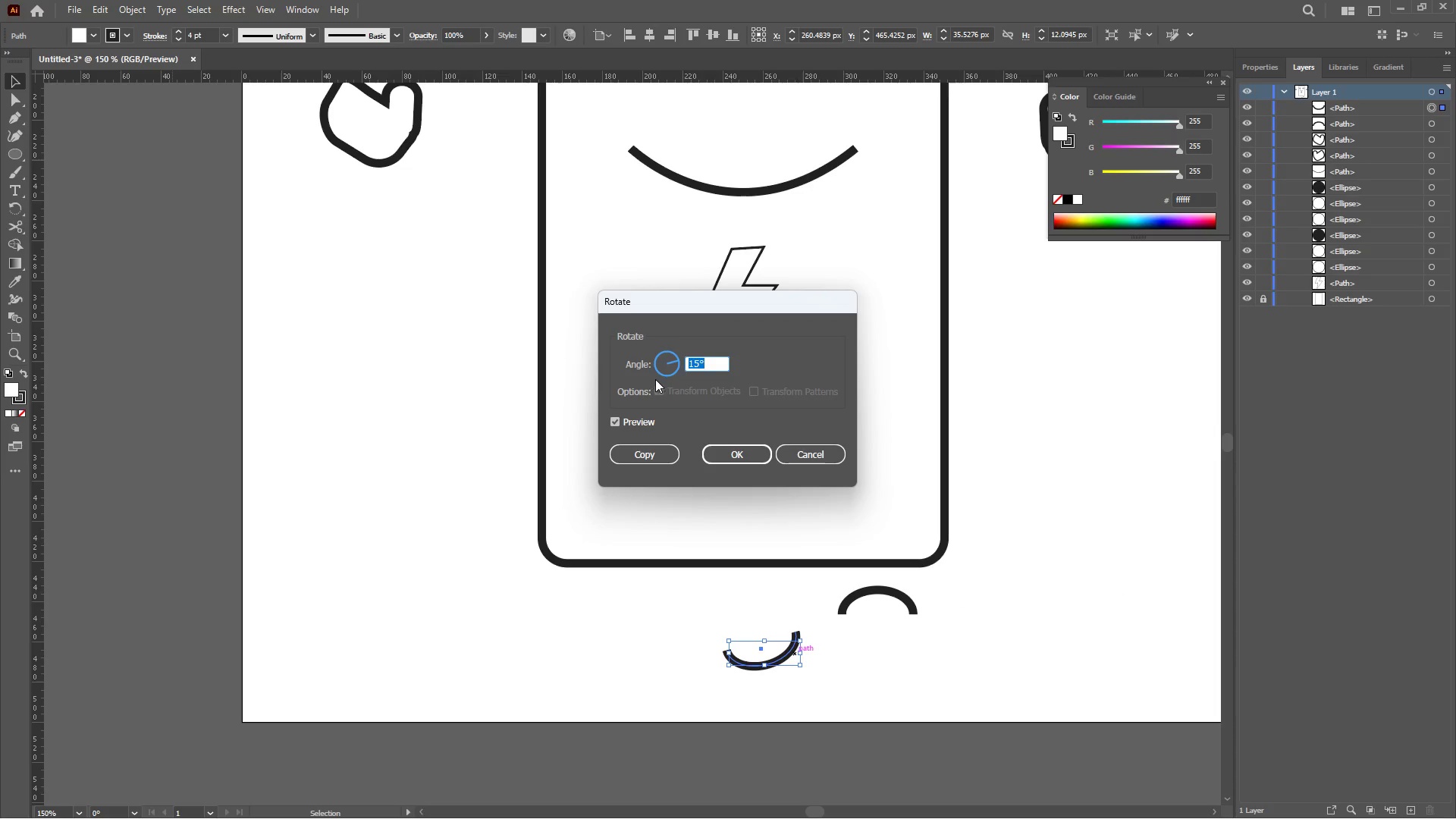 
left_click([712, 368])
 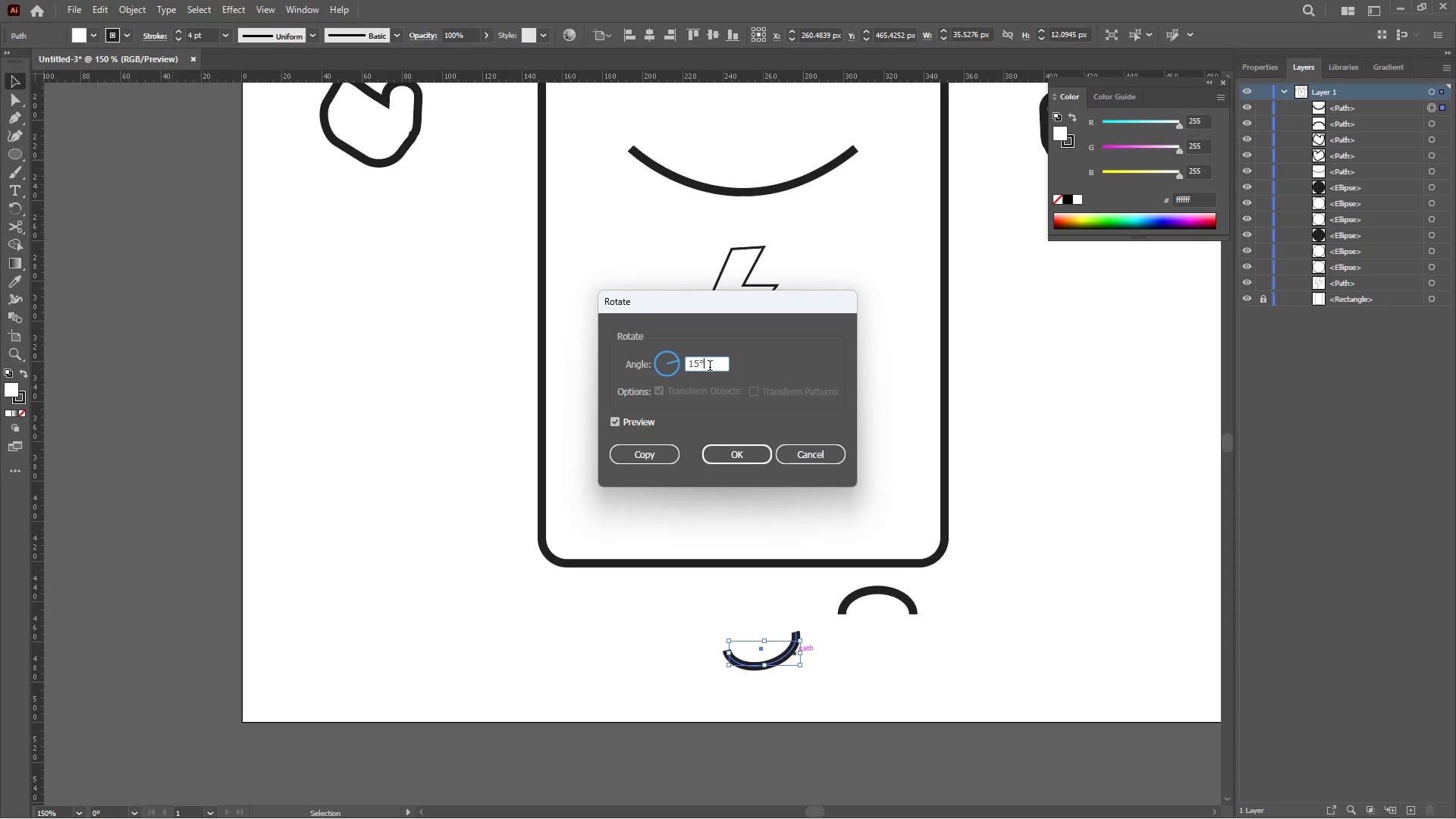 
left_click_drag(start_coordinate=[710, 367], to_coordinate=[682, 375])
 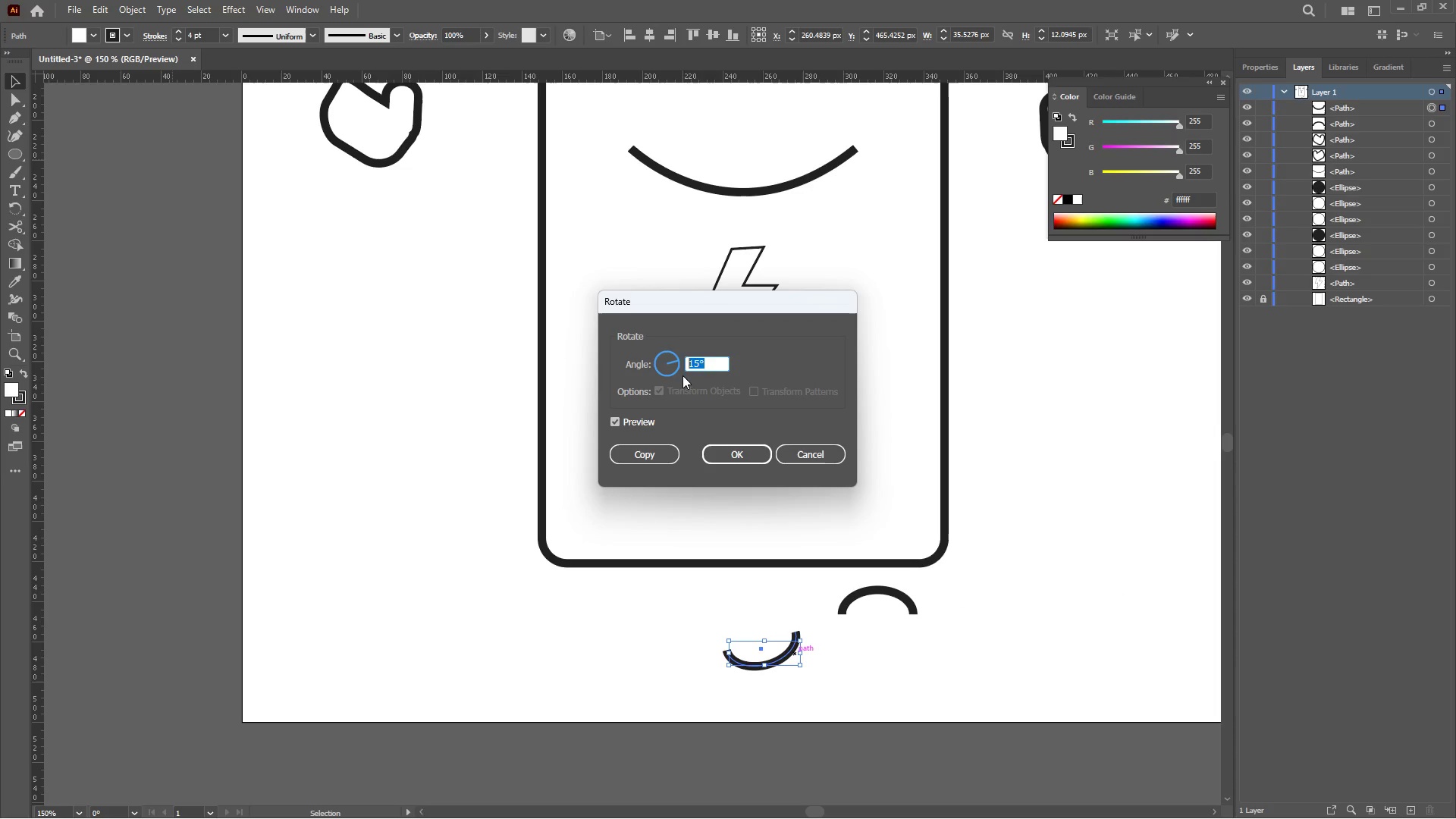 
key(Numpad1)
 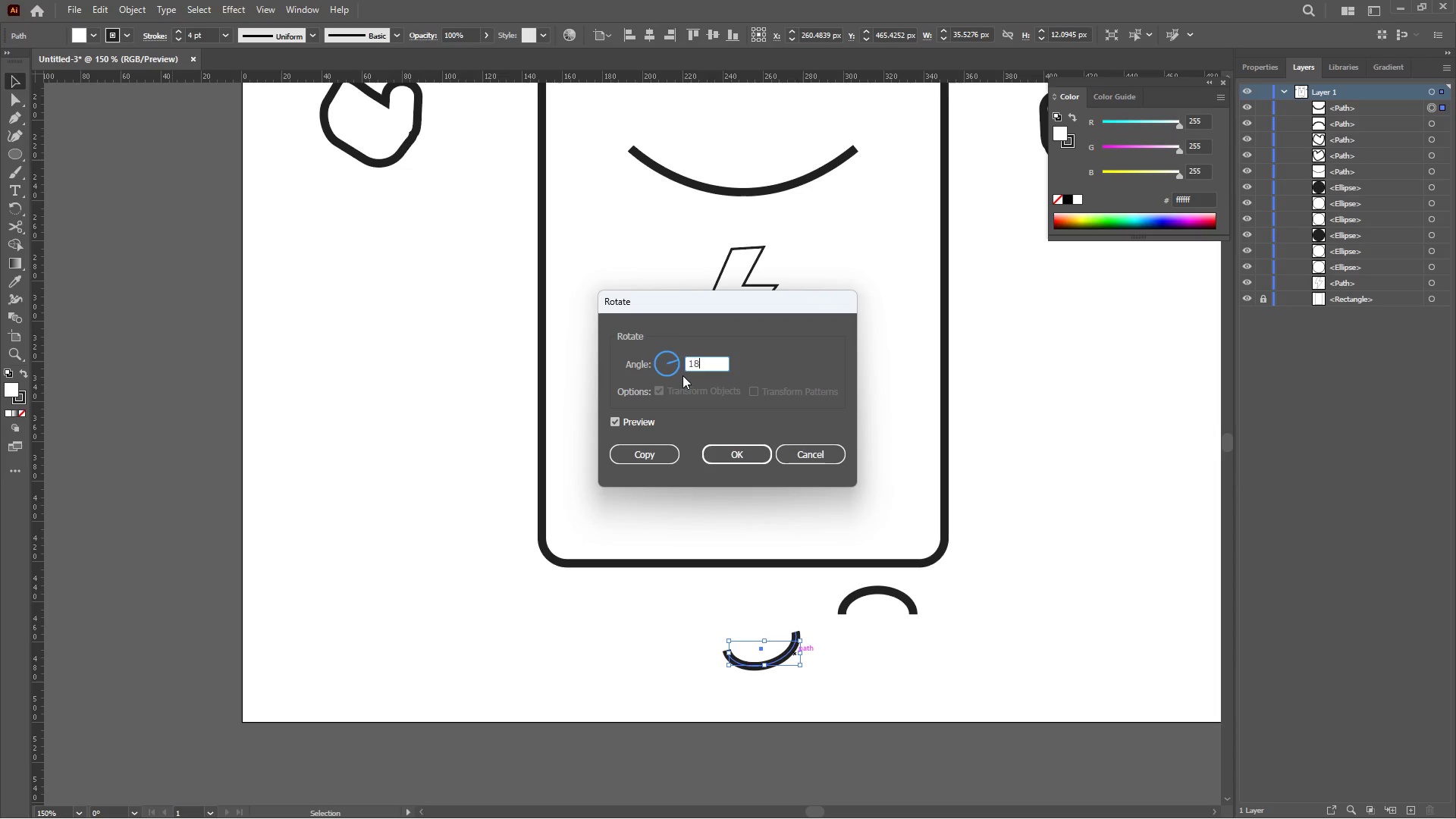 
key(Numpad8)
 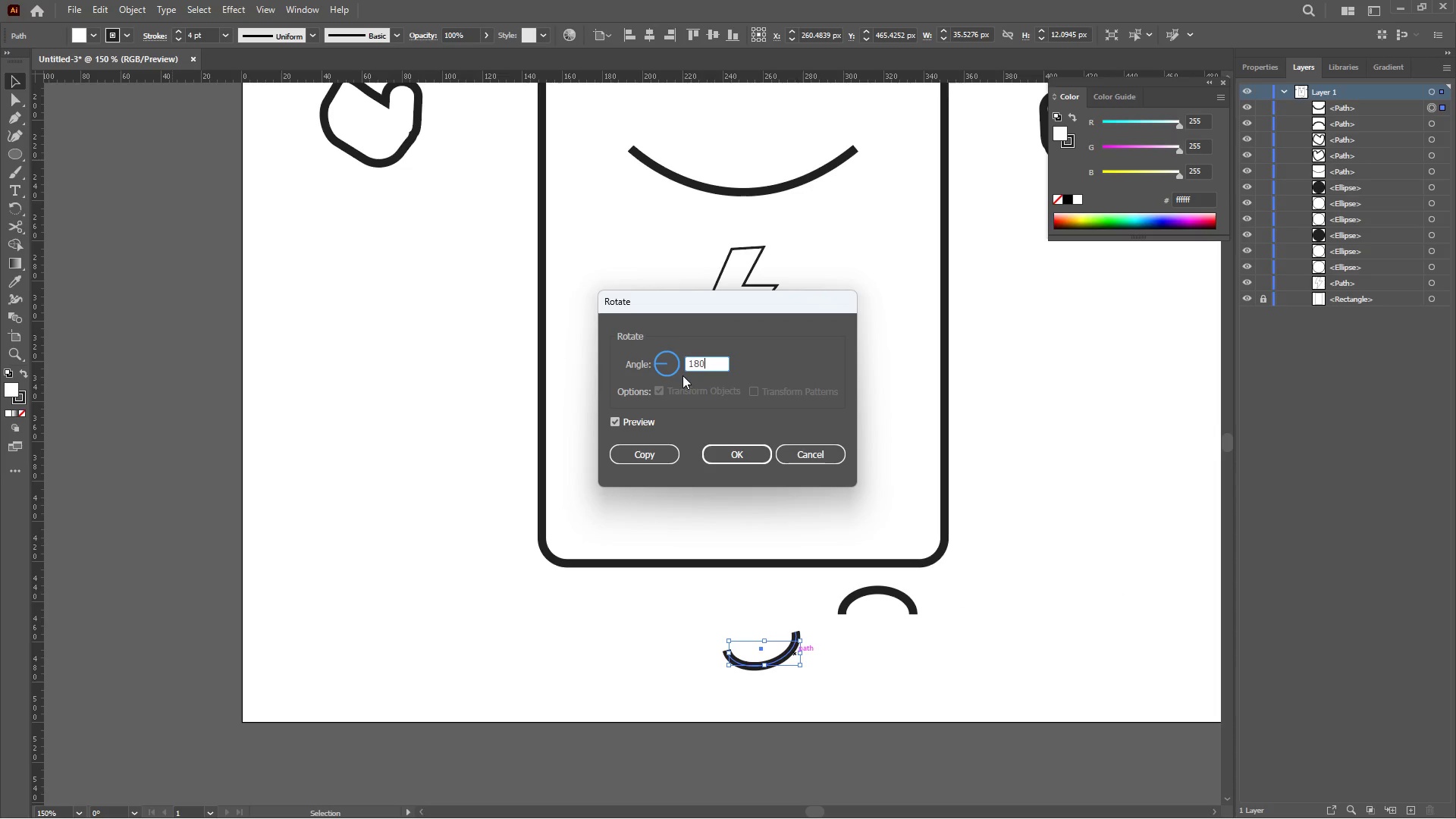 
key(Numpad0)
 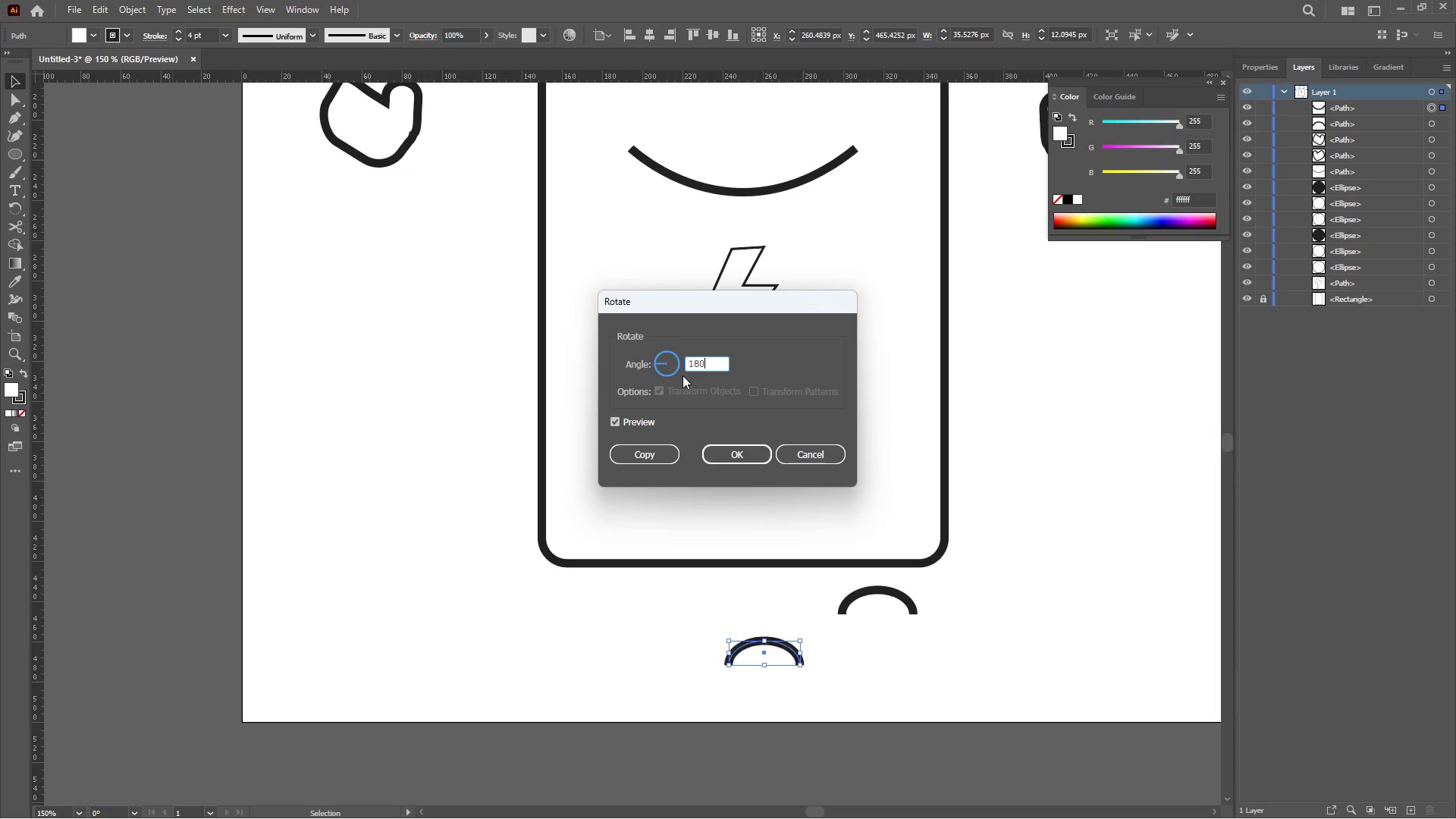 
key(Enter)
 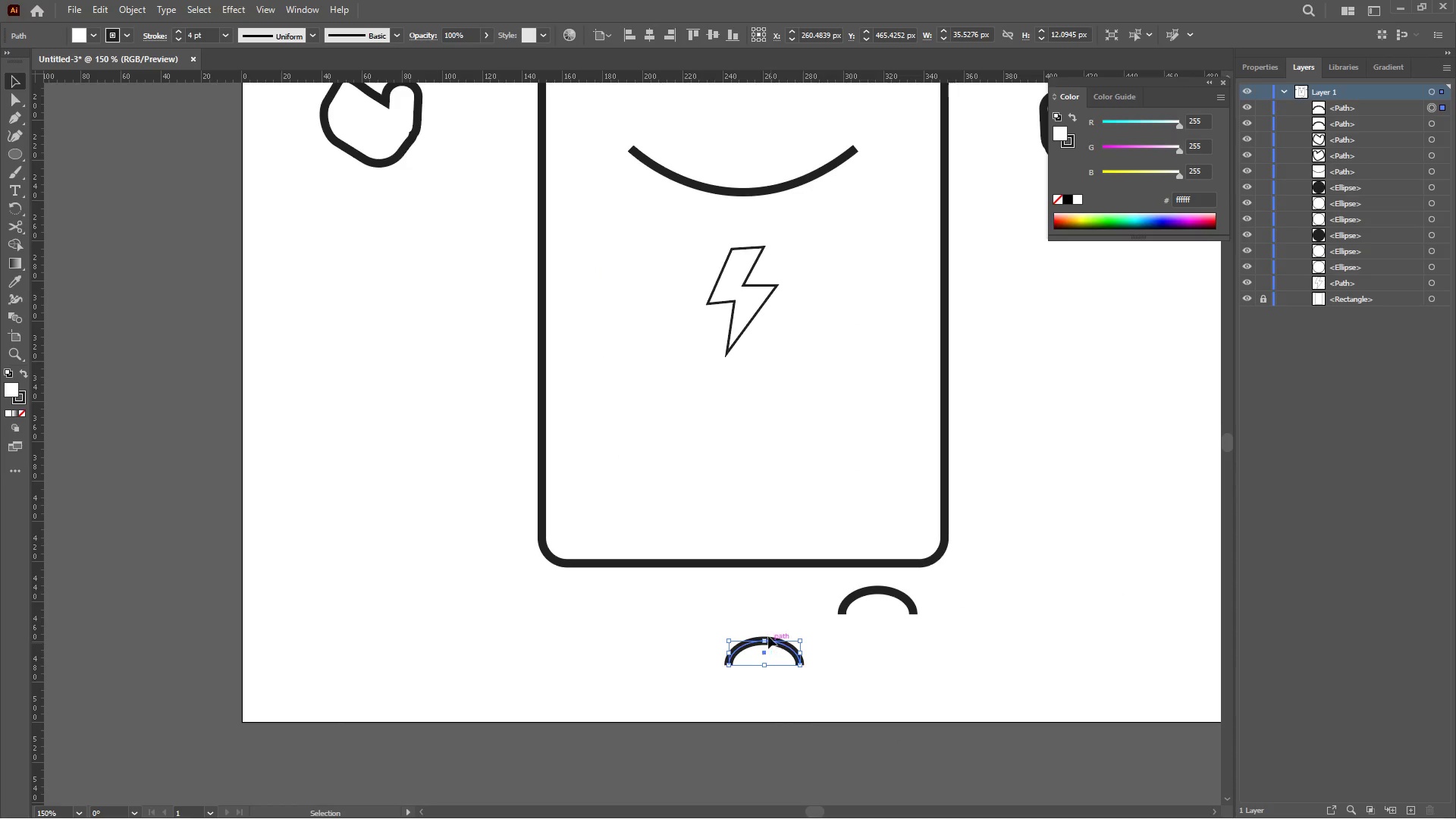 
left_click([766, 640])
 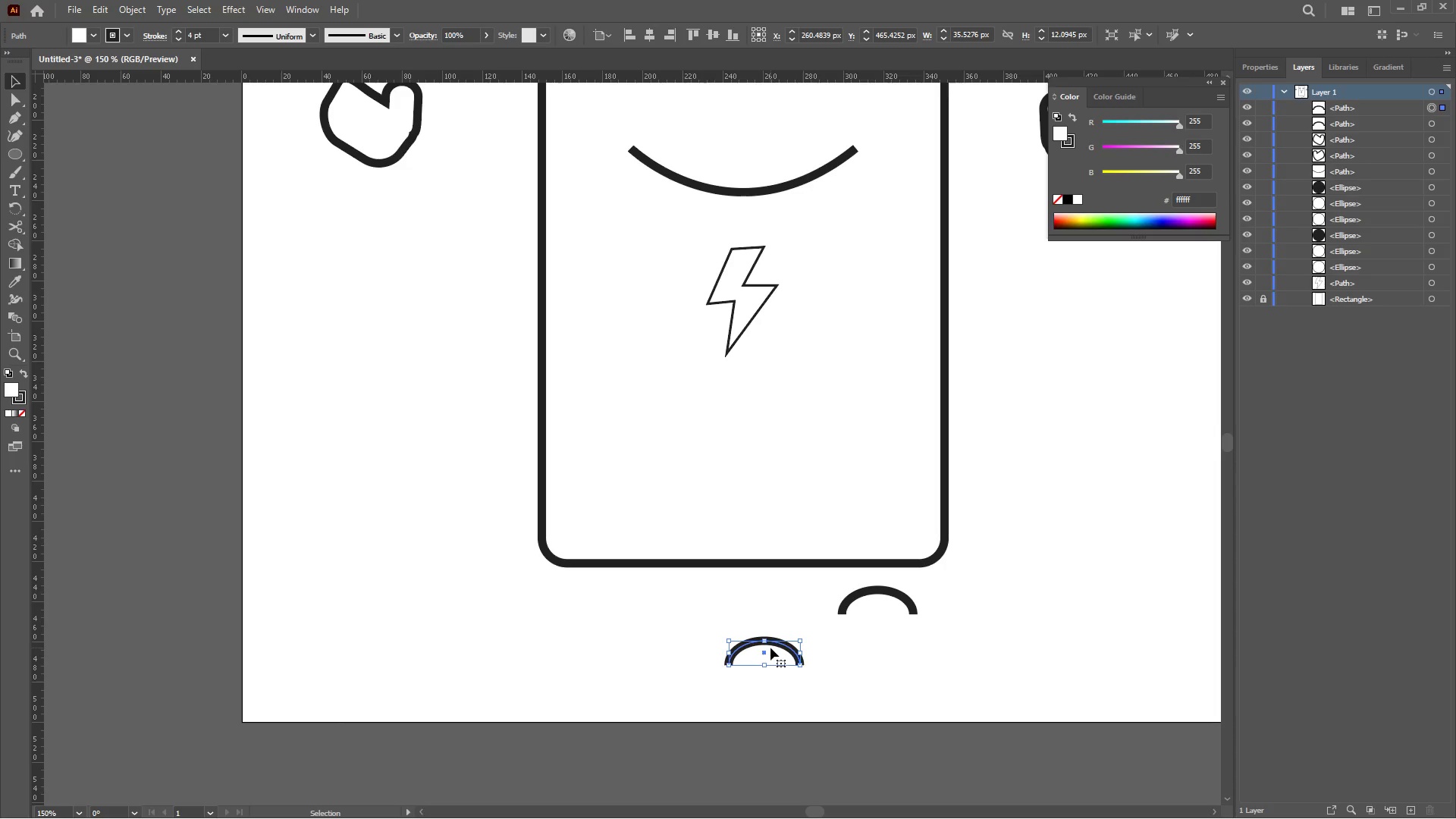 
left_click_drag(start_coordinate=[774, 646], to_coordinate=[649, 598])
 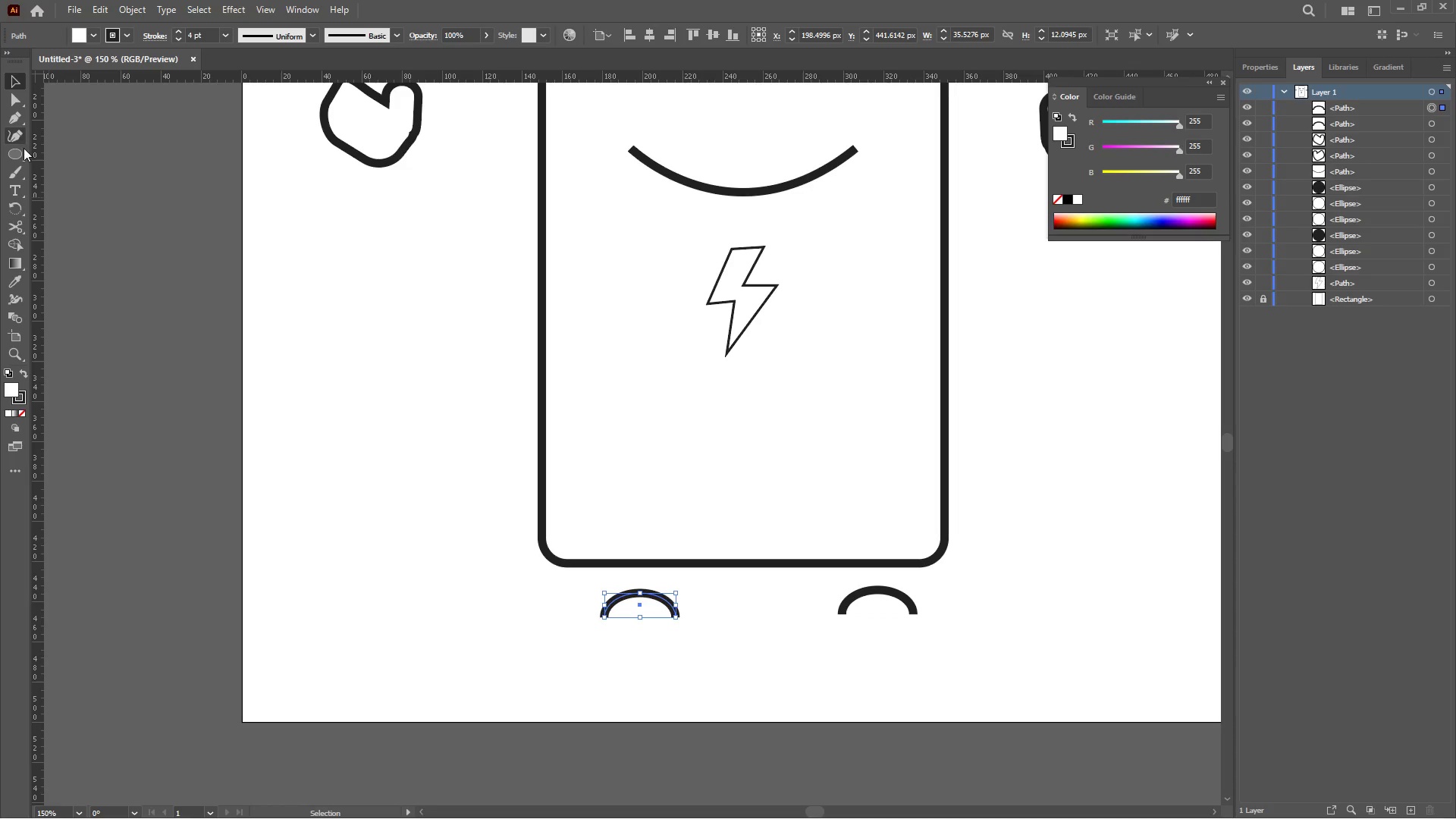 
left_click([24, 149])
 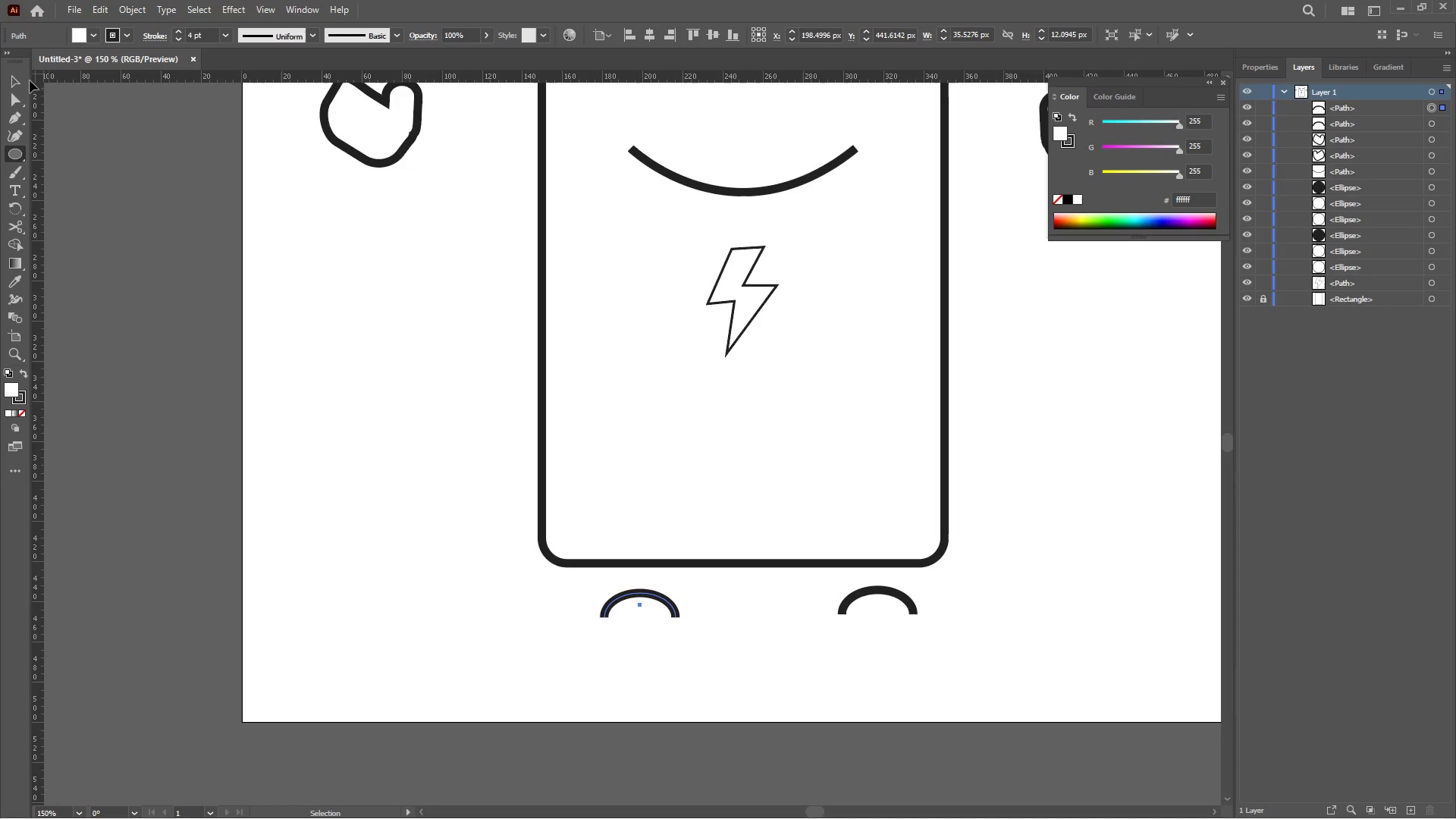 
left_click([20, 114])
 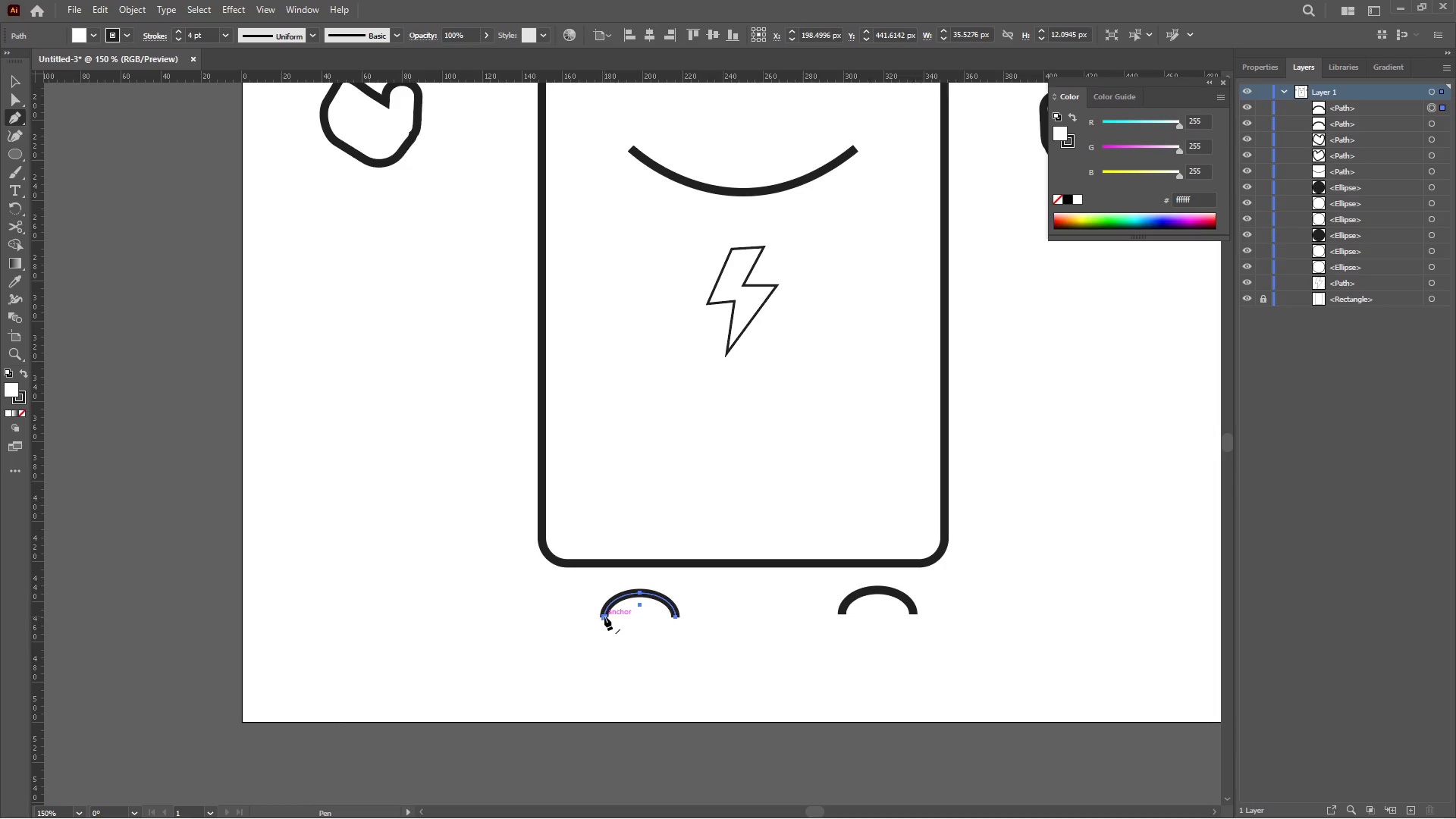 
left_click_drag(start_coordinate=[604, 617], to_coordinate=[689, 613])
 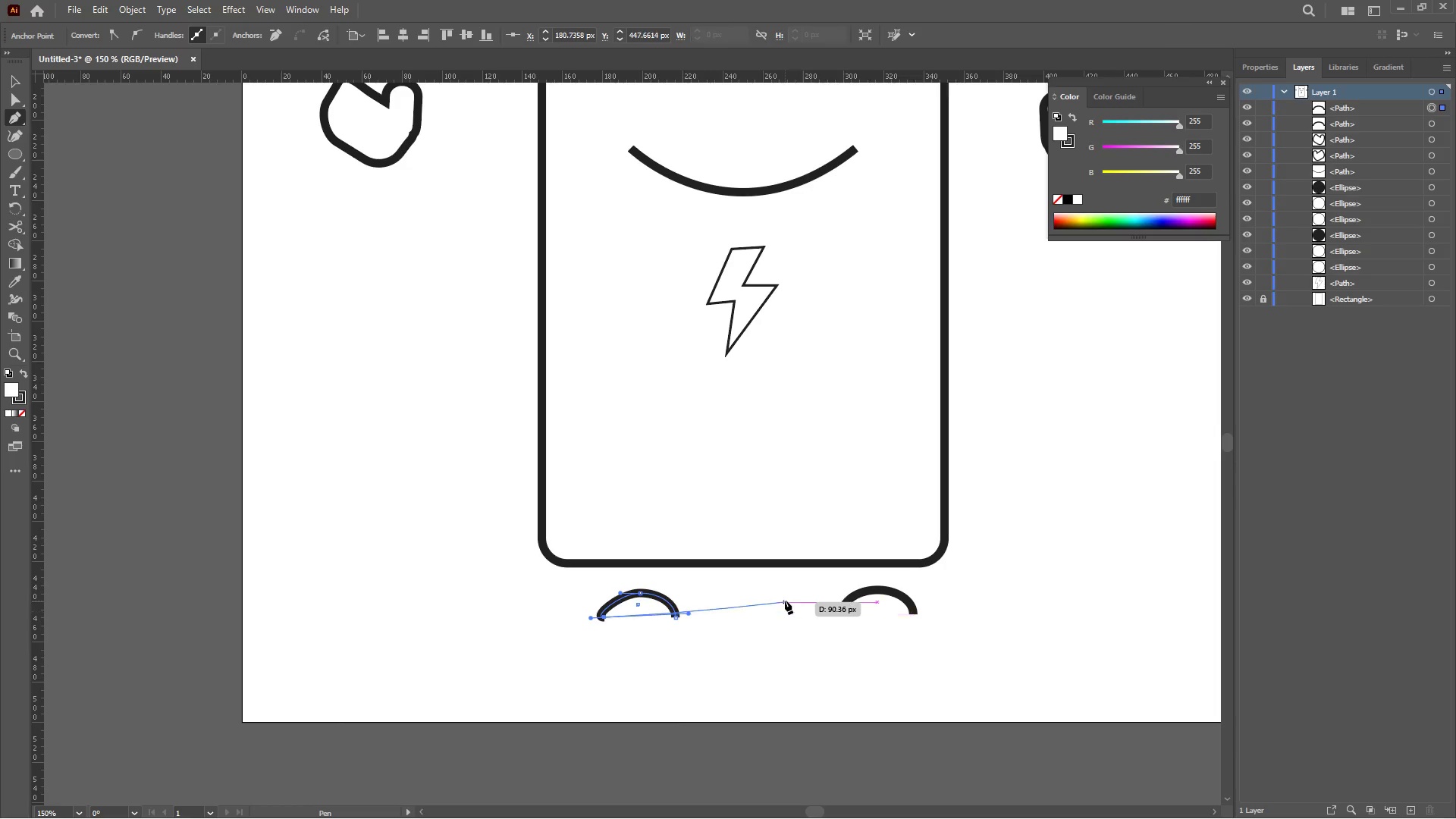 
key(Control+Z)
 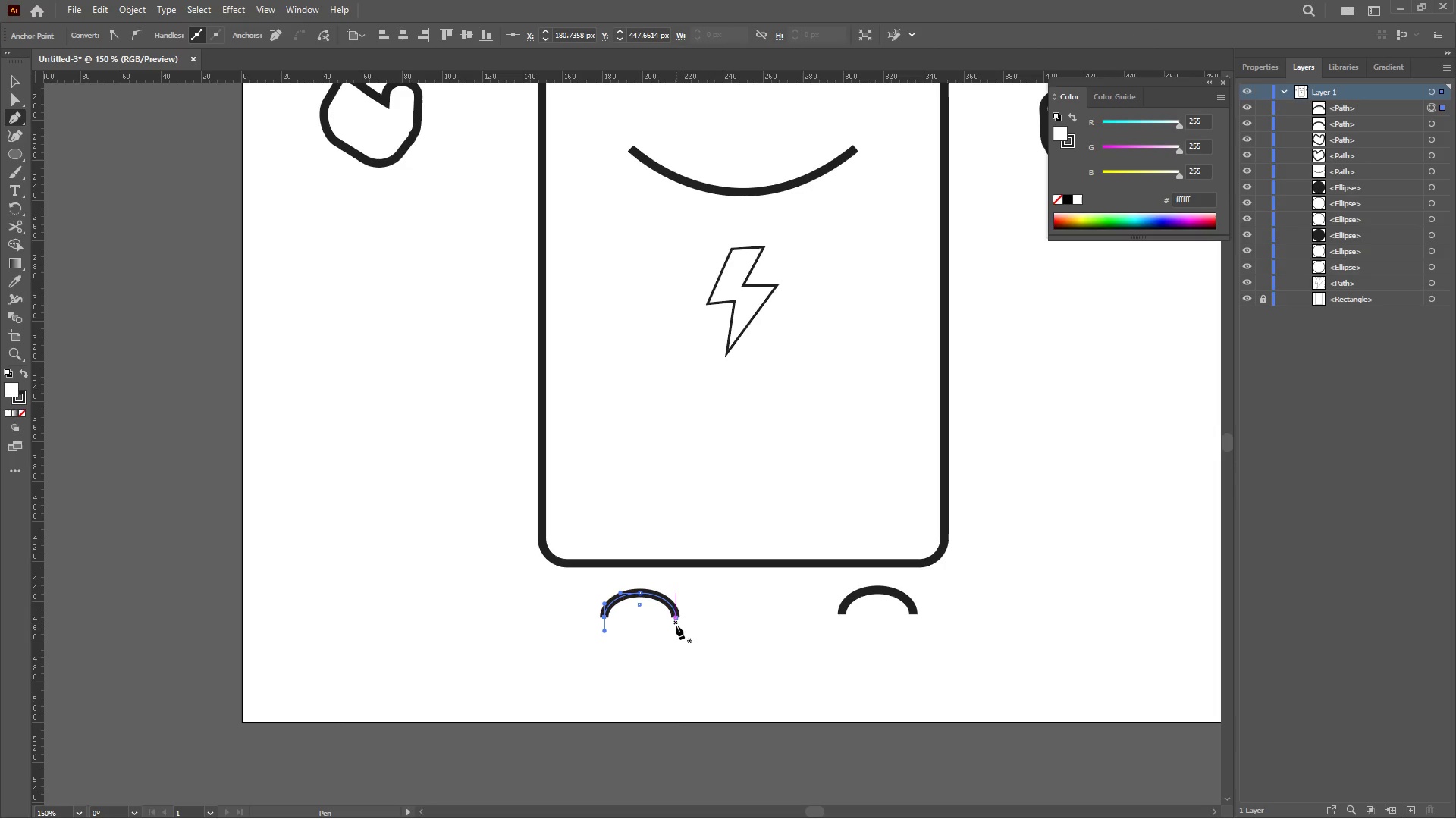 
wait(5.12)
 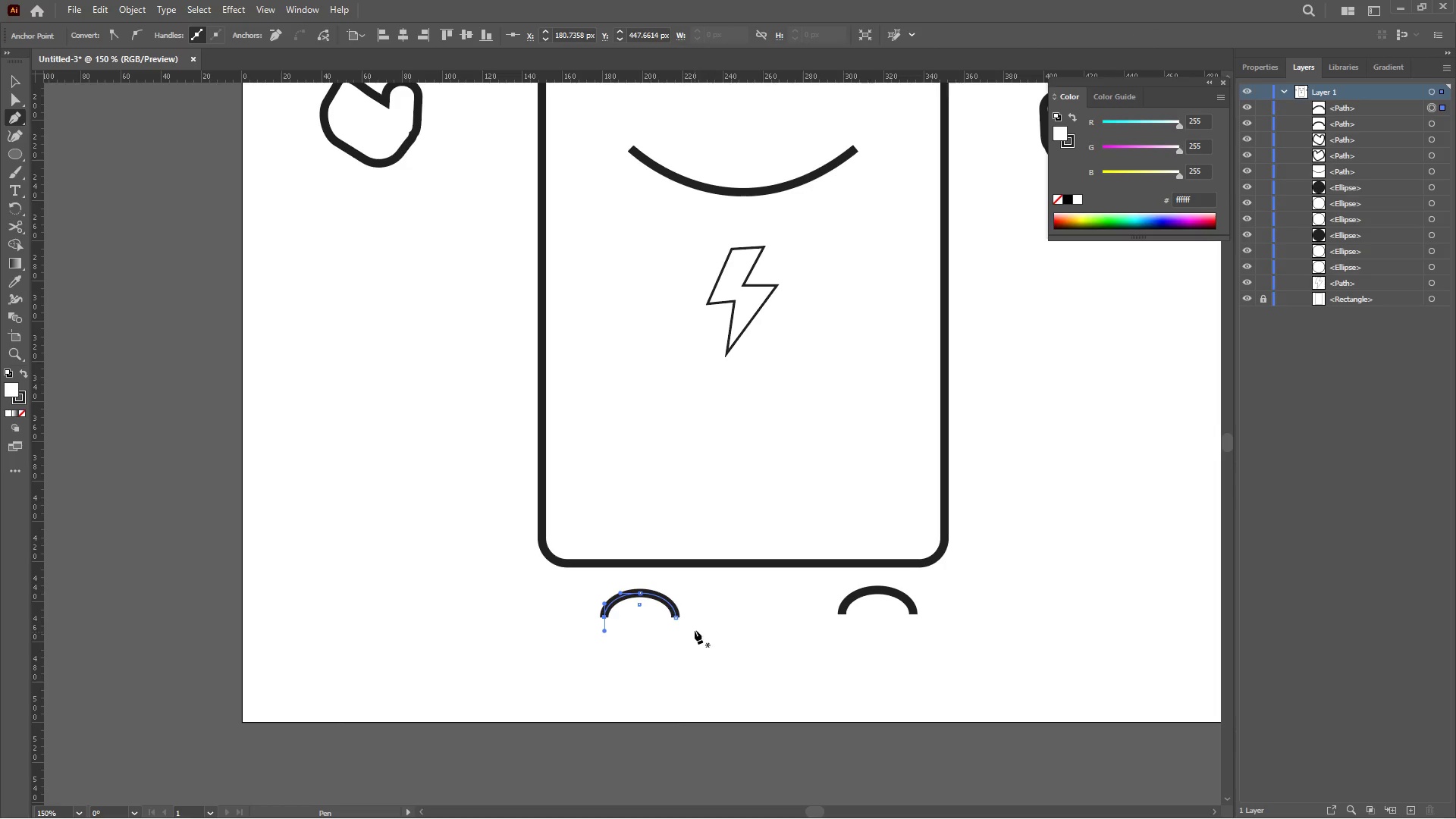 
left_click([676, 626])
 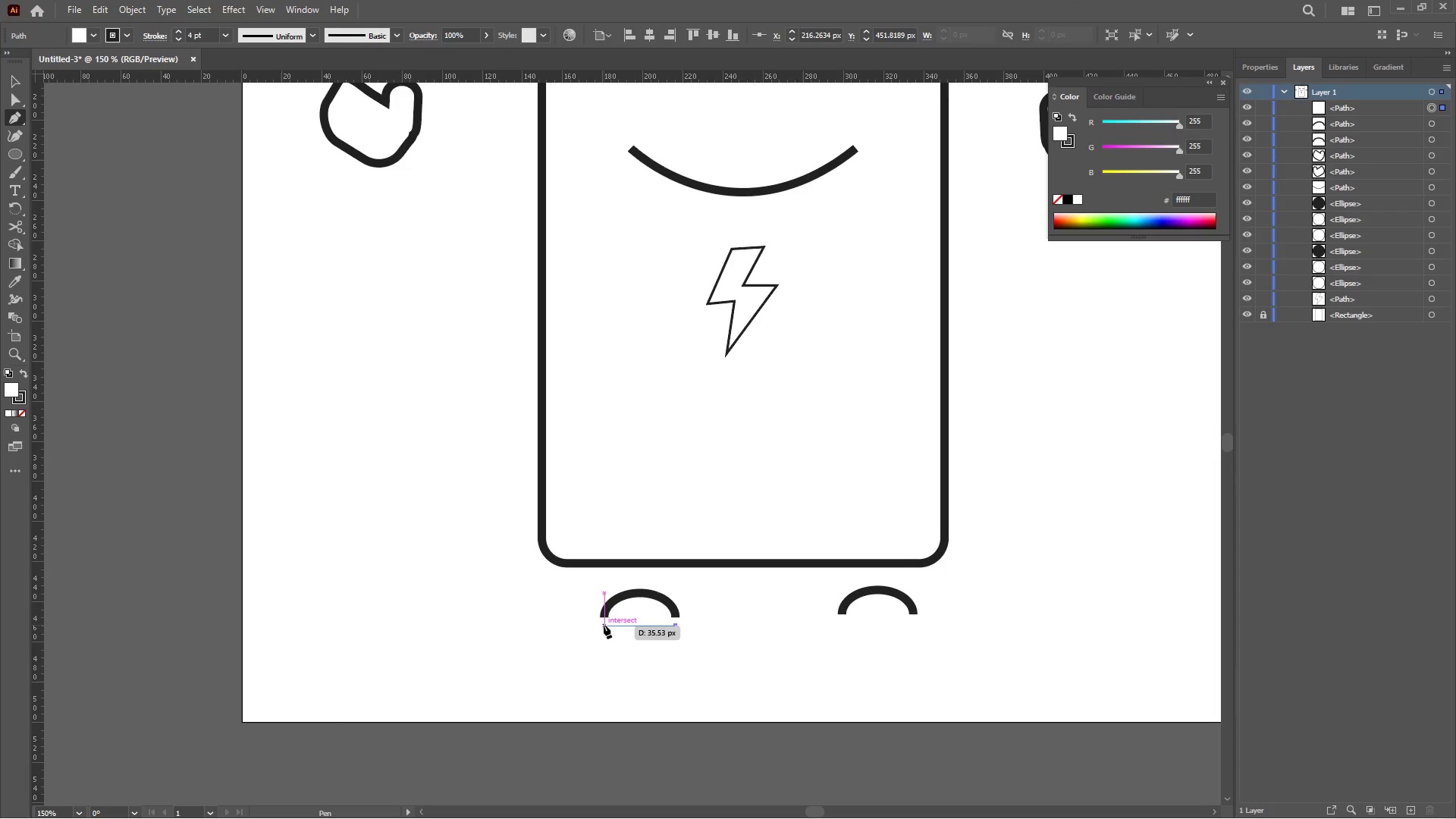 
left_click([604, 625])
 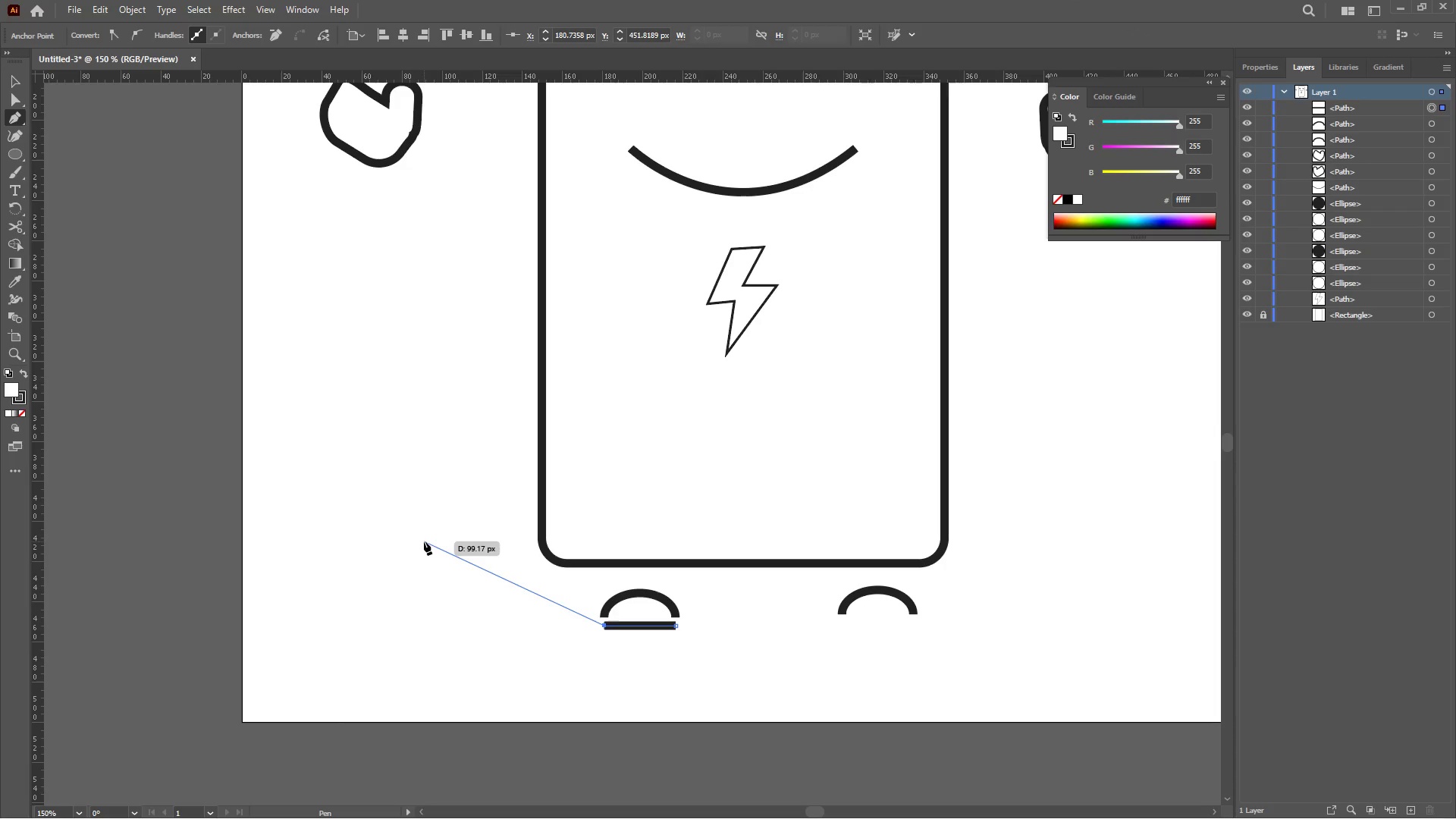 
key(Escape)
 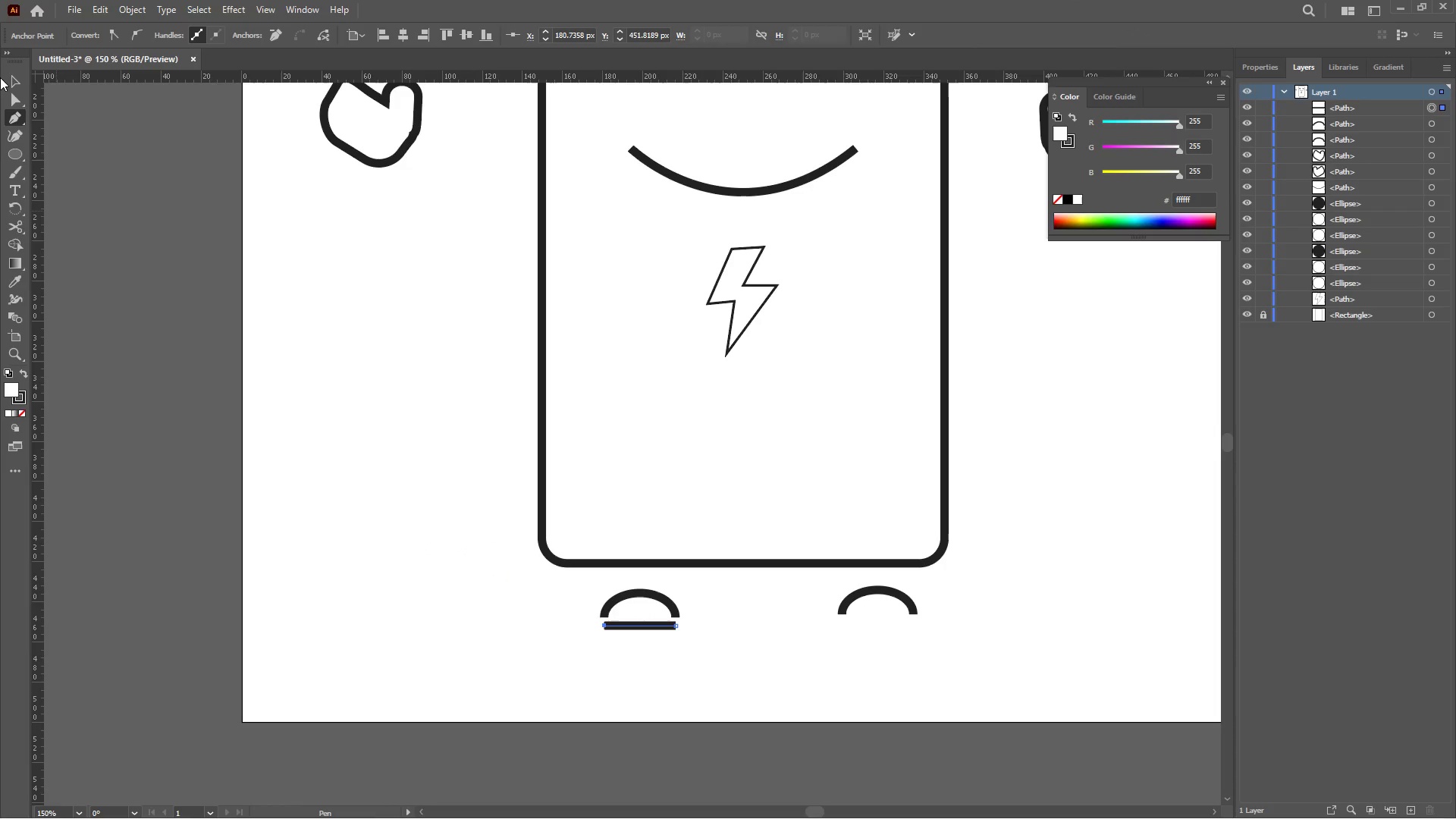 
left_click([20, 77])
 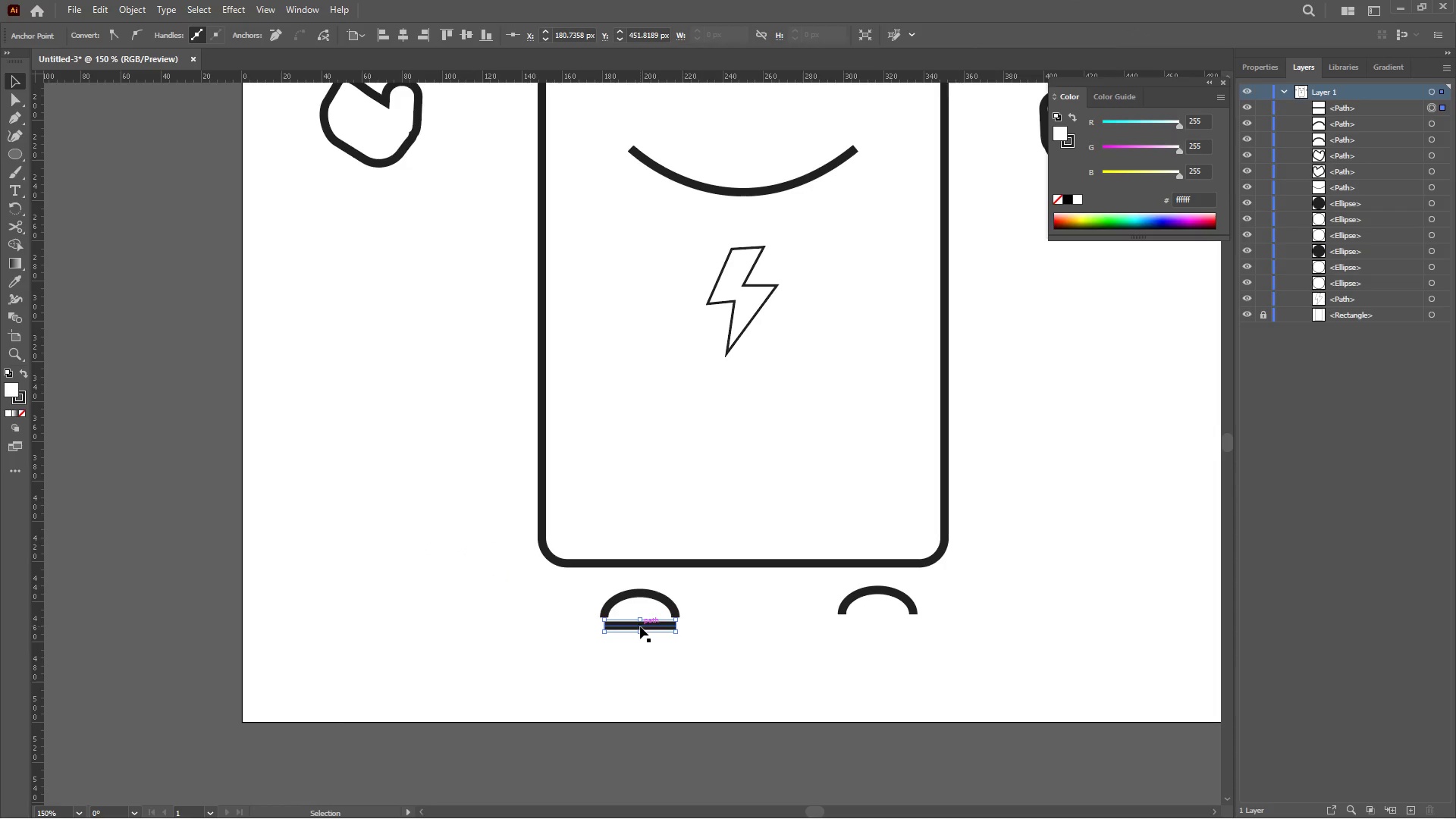 
left_click_drag(start_coordinate=[642, 626], to_coordinate=[636, 618])
 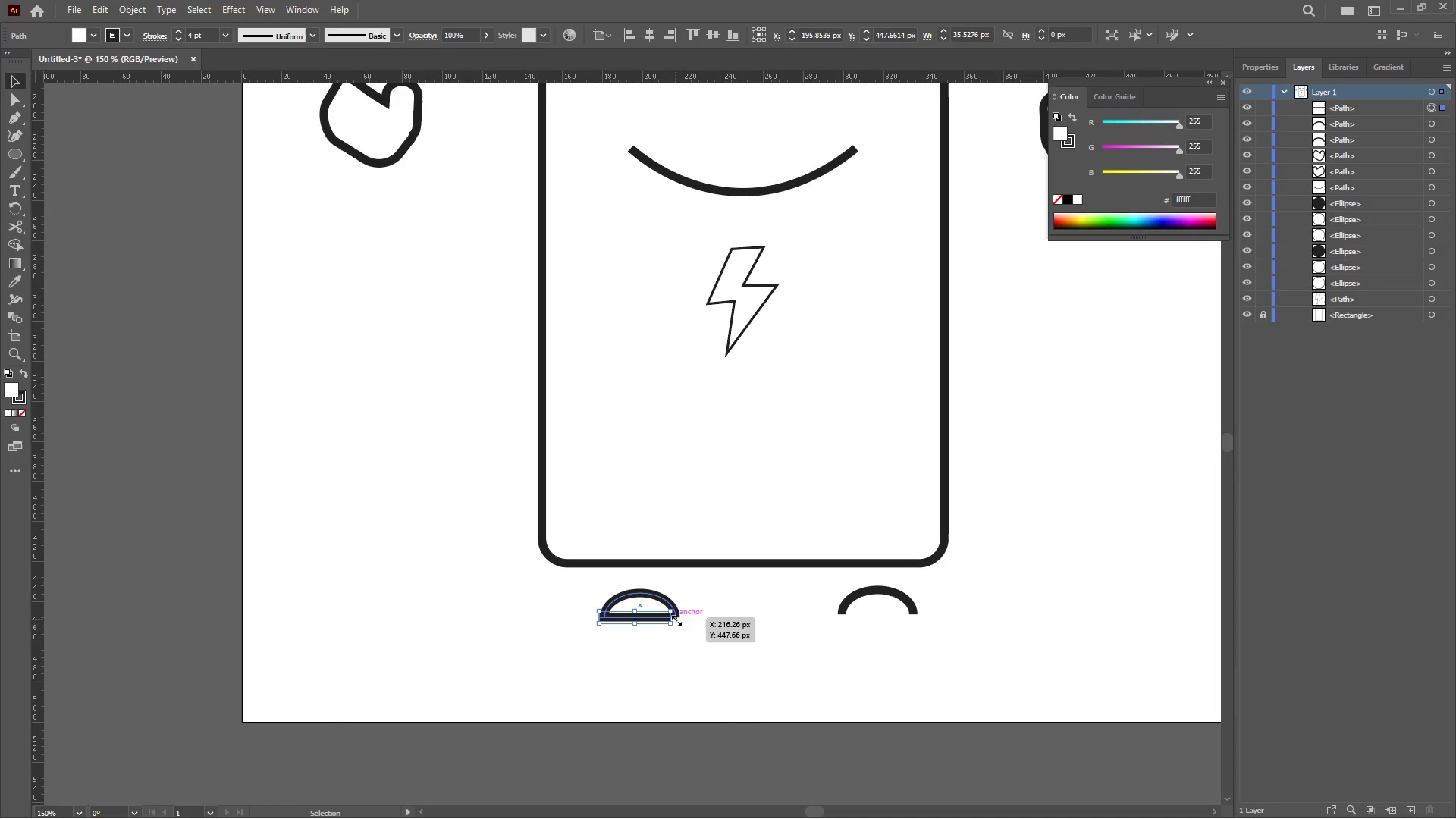 
left_click_drag(start_coordinate=[674, 617], to_coordinate=[679, 614])
 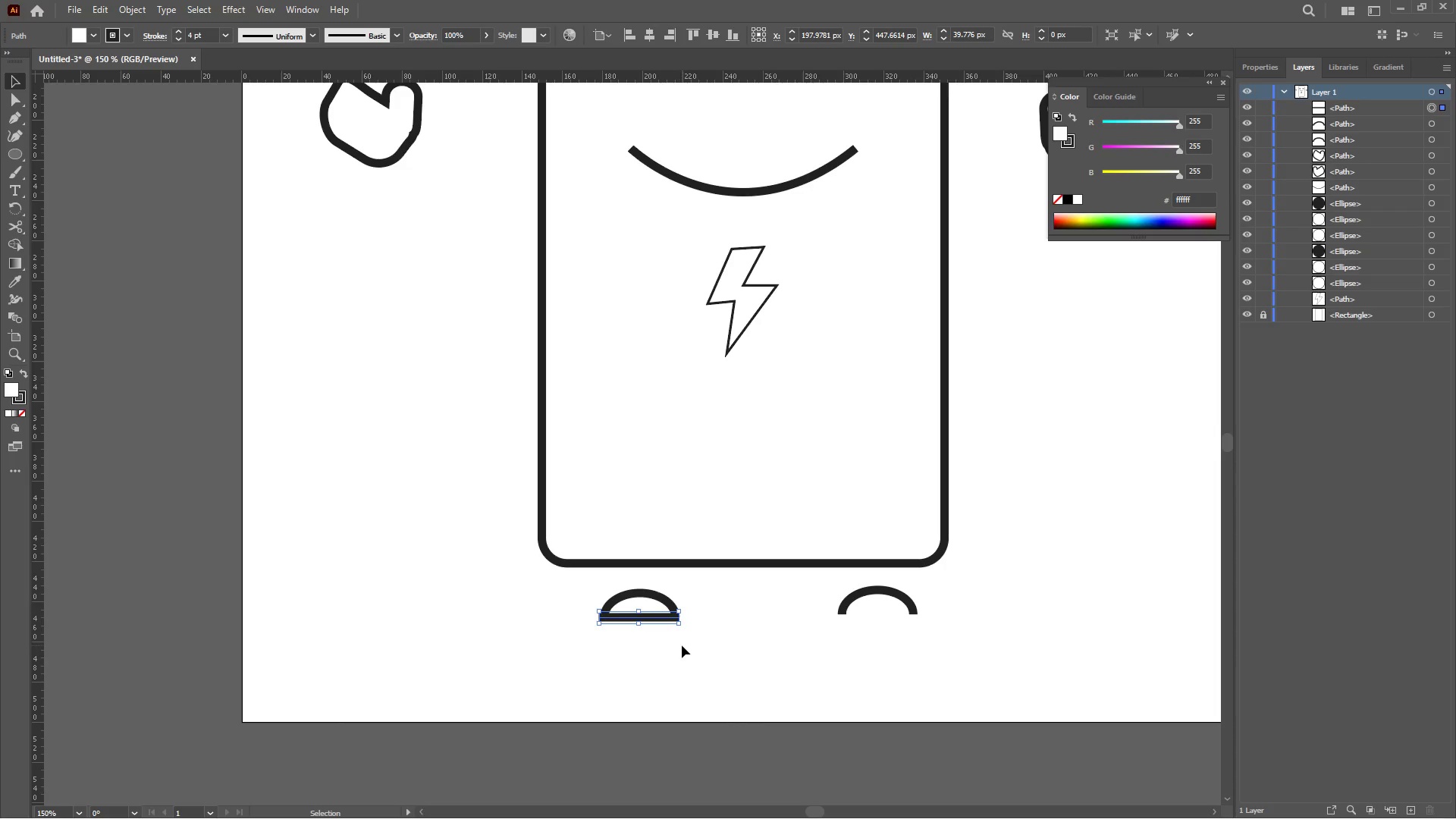 
left_click([682, 645])
 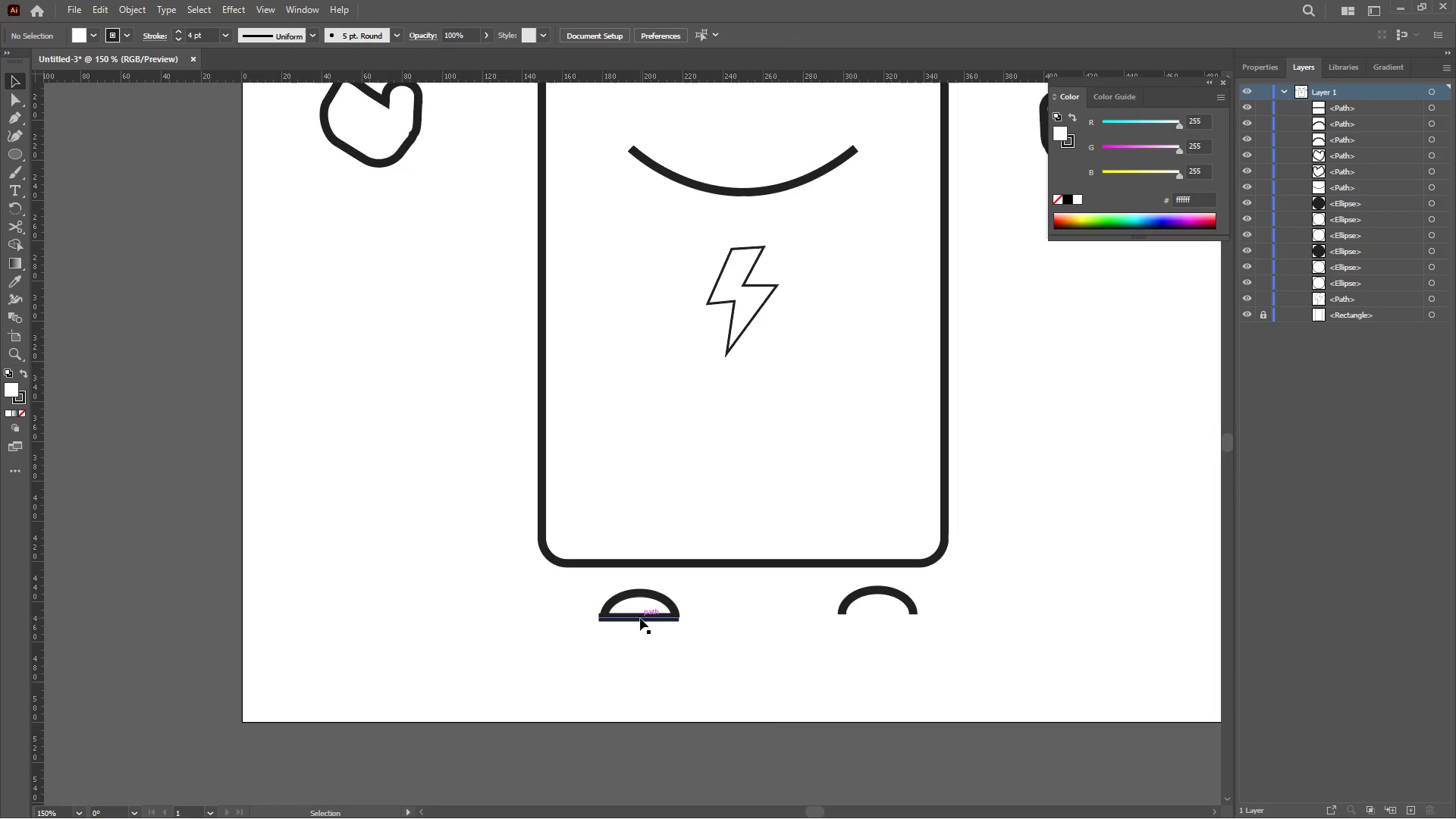 
left_click([640, 618])
 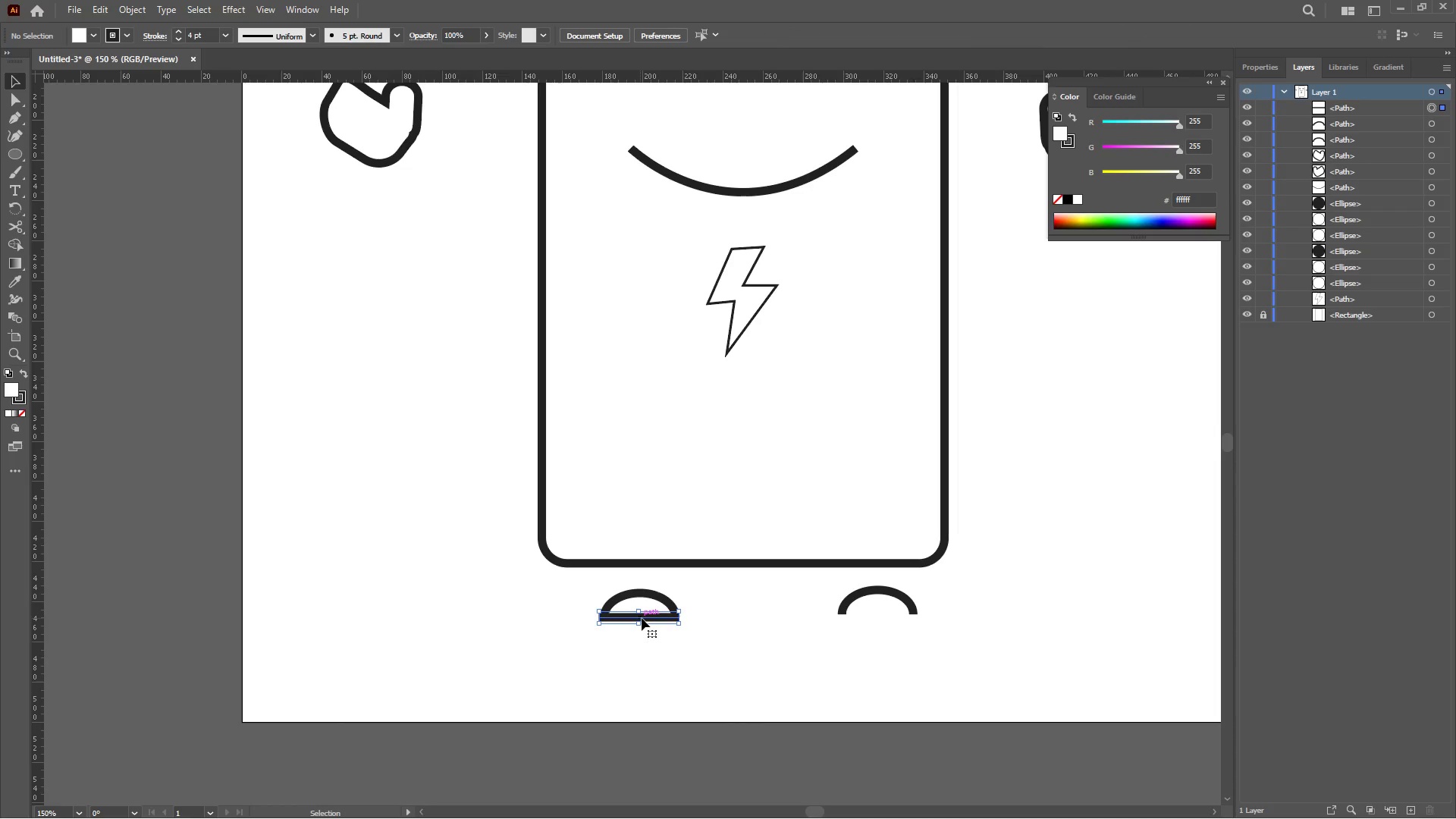 
key(ArrowRight)
 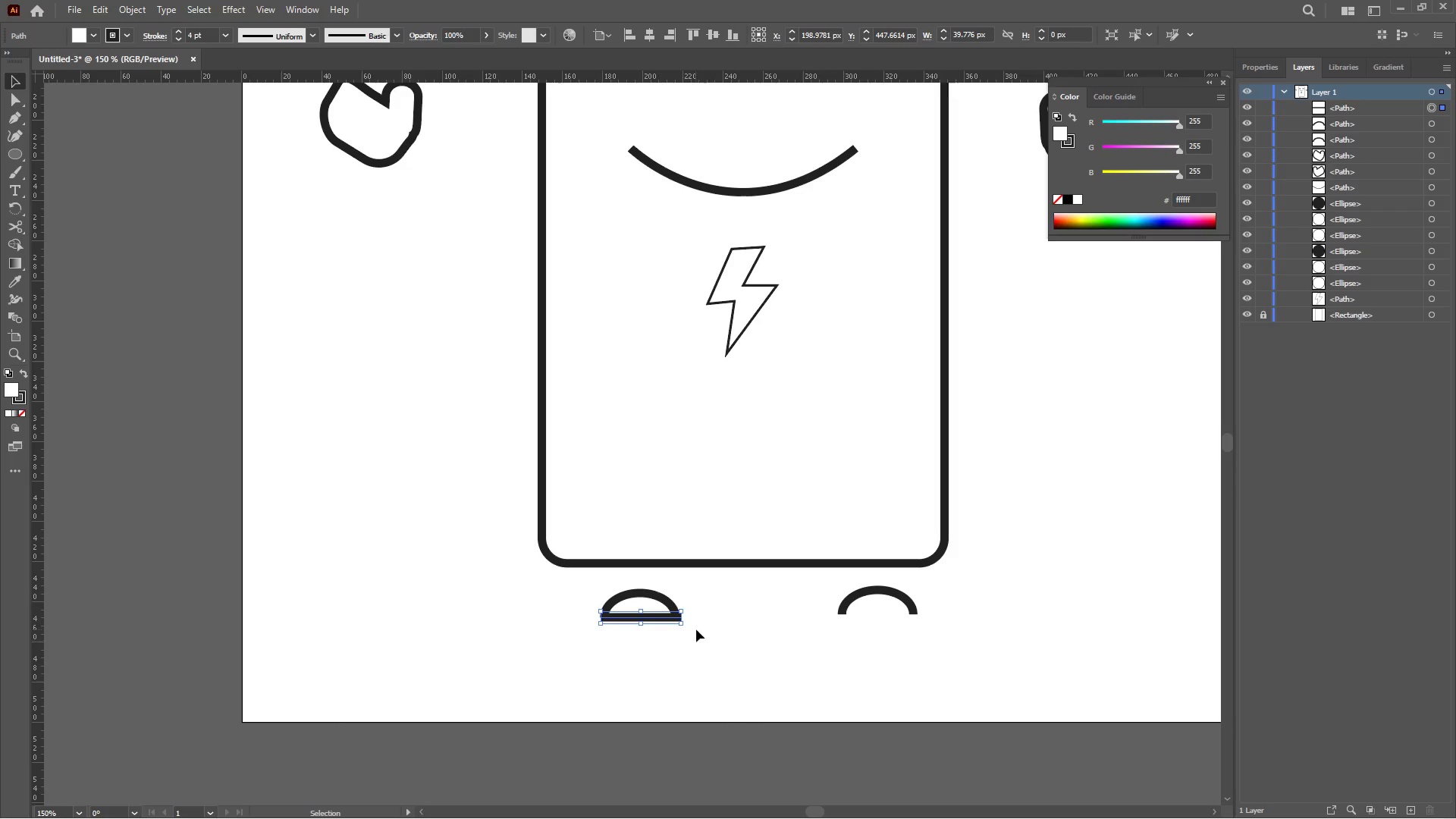 
left_click([697, 629])
 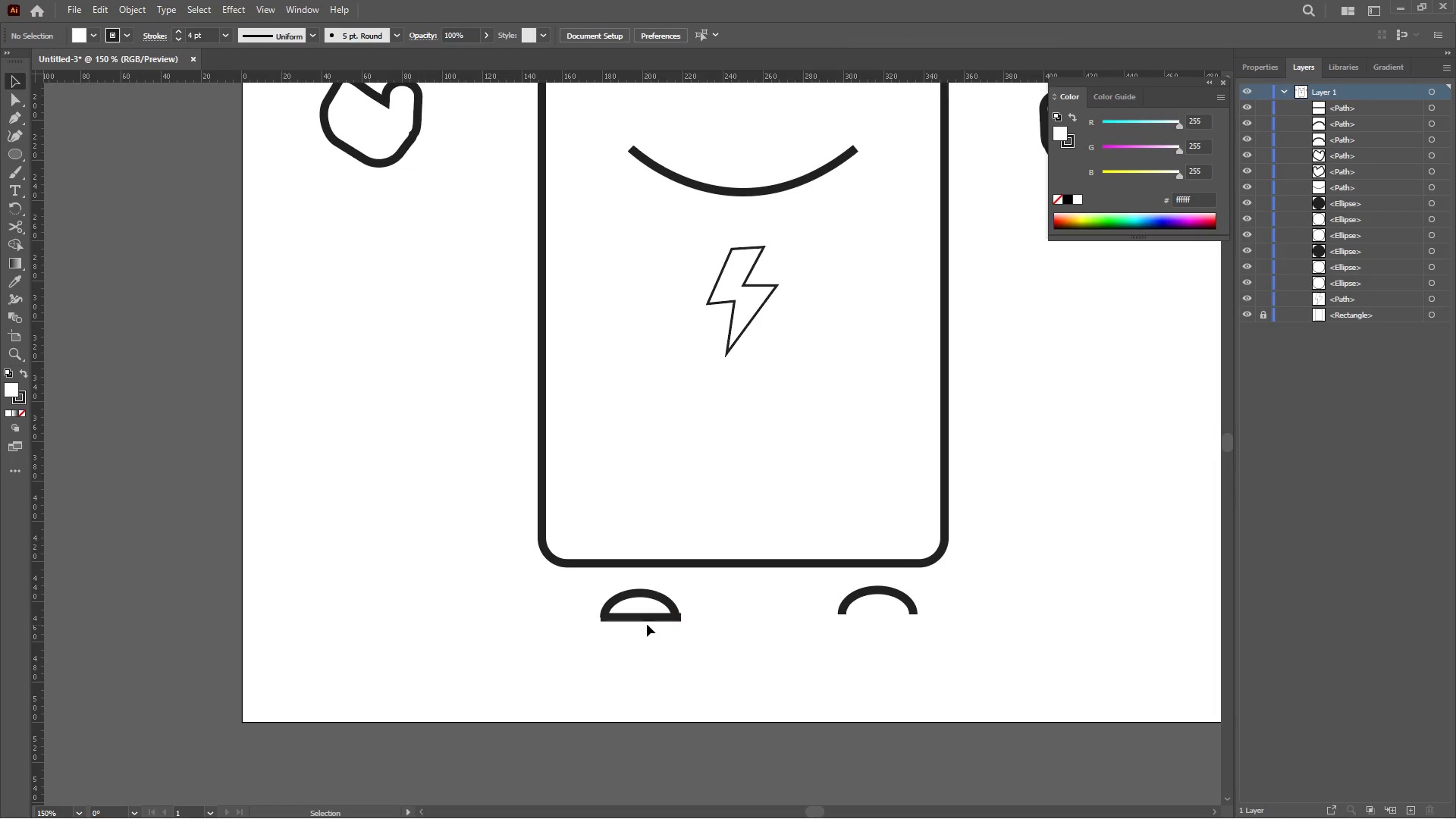 
left_click([645, 620])
 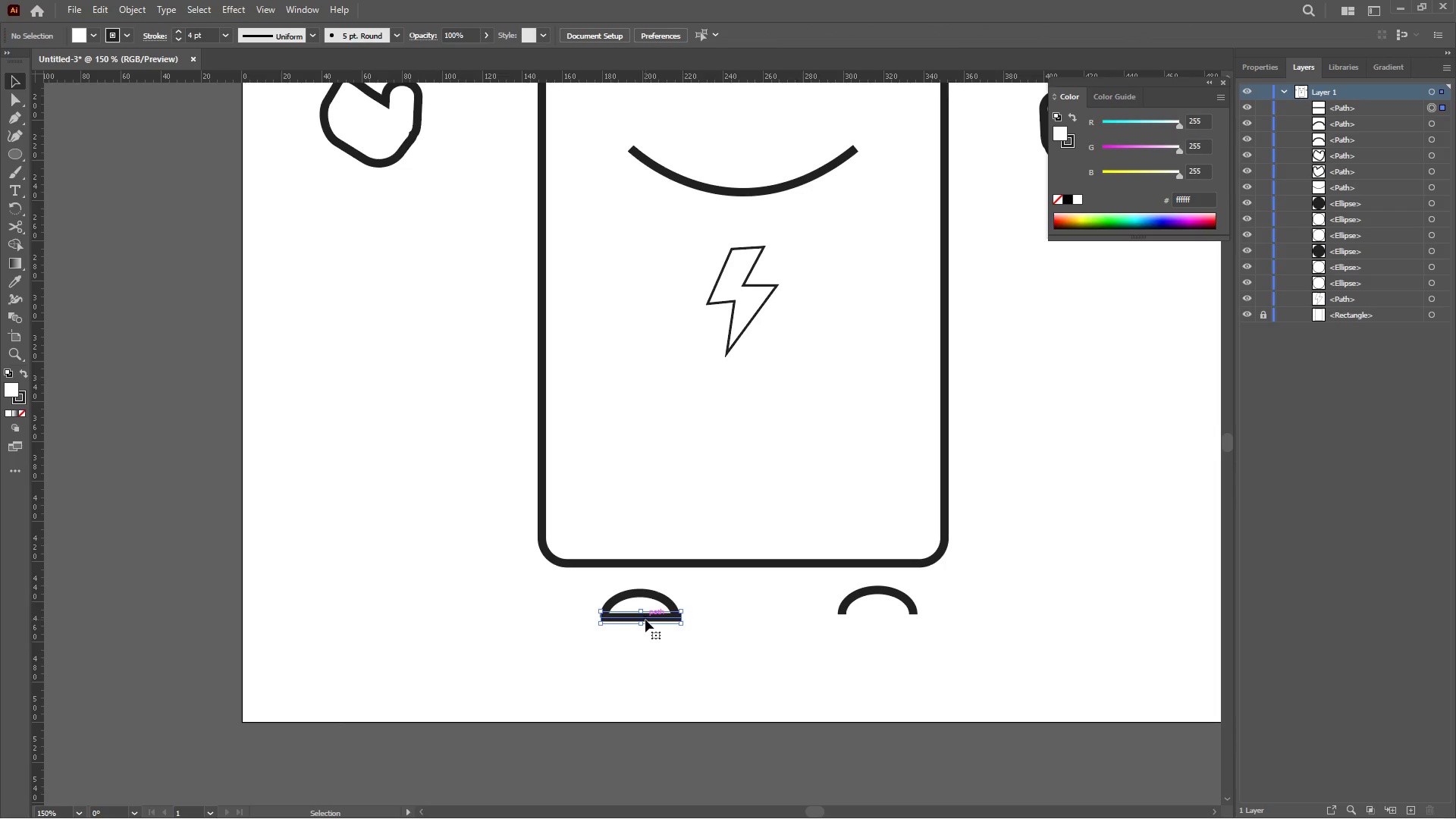 
key(ArrowDown)
 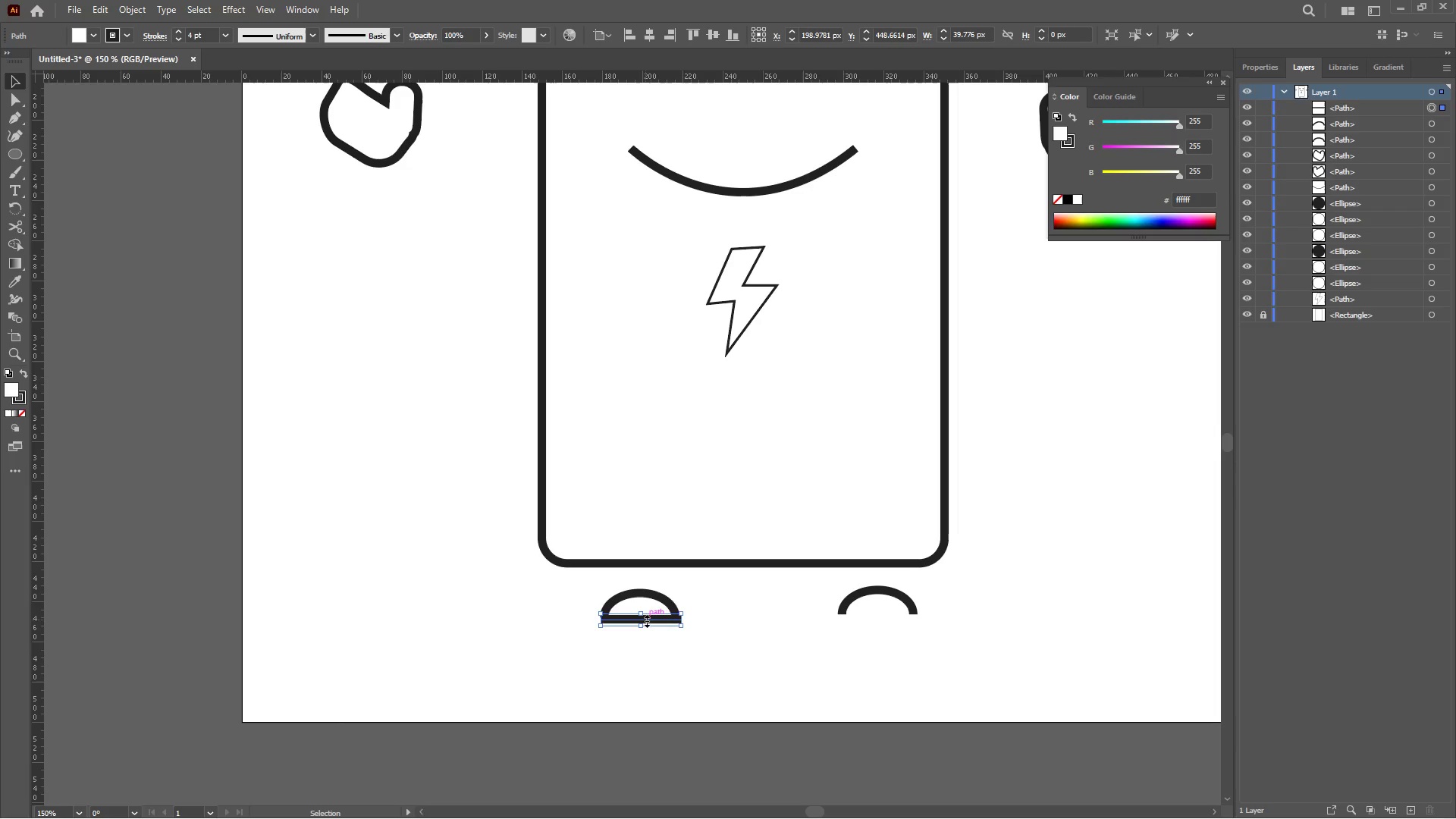 
key(ArrowLeft)
 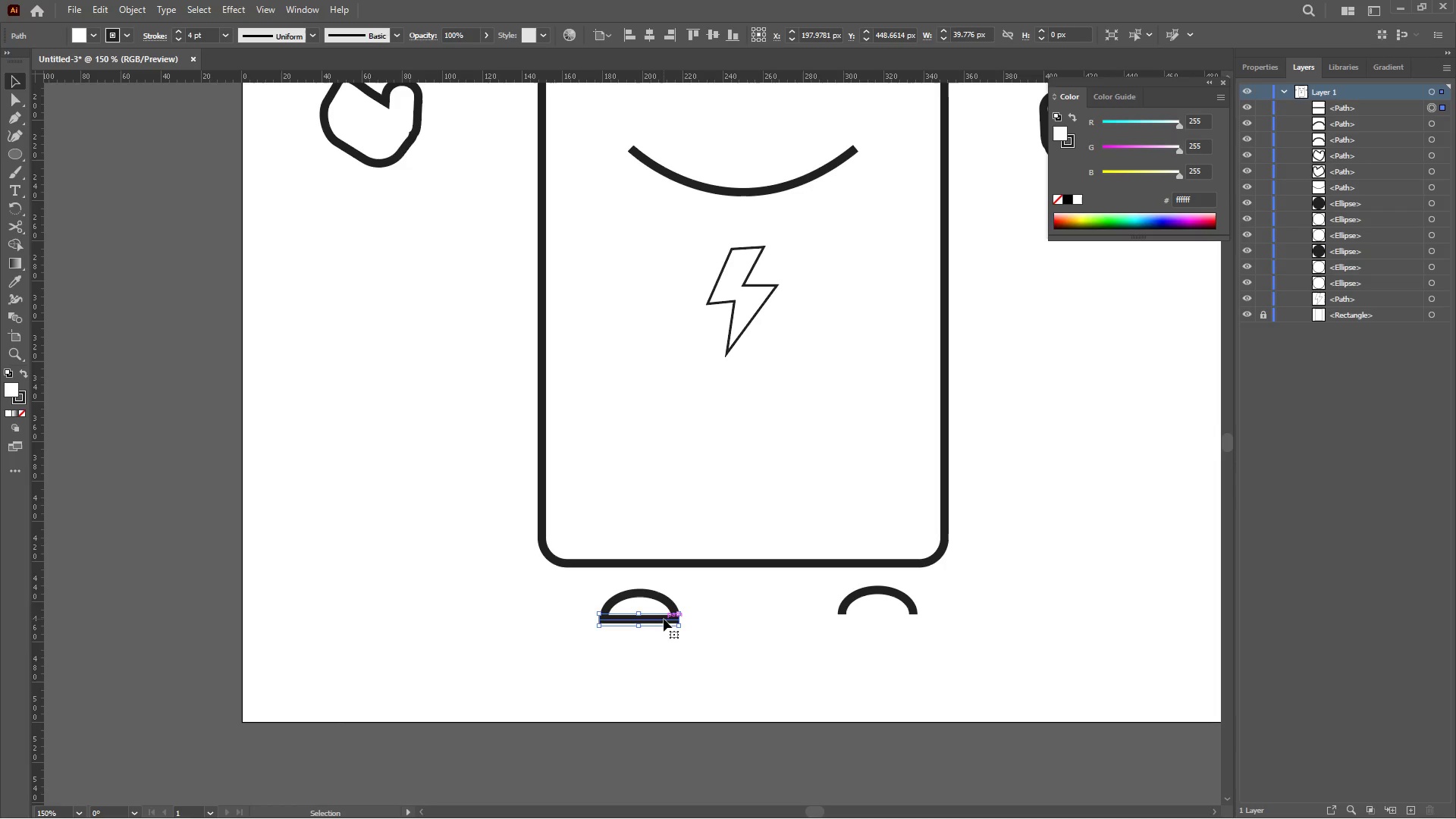 
key(ArrowRight)
 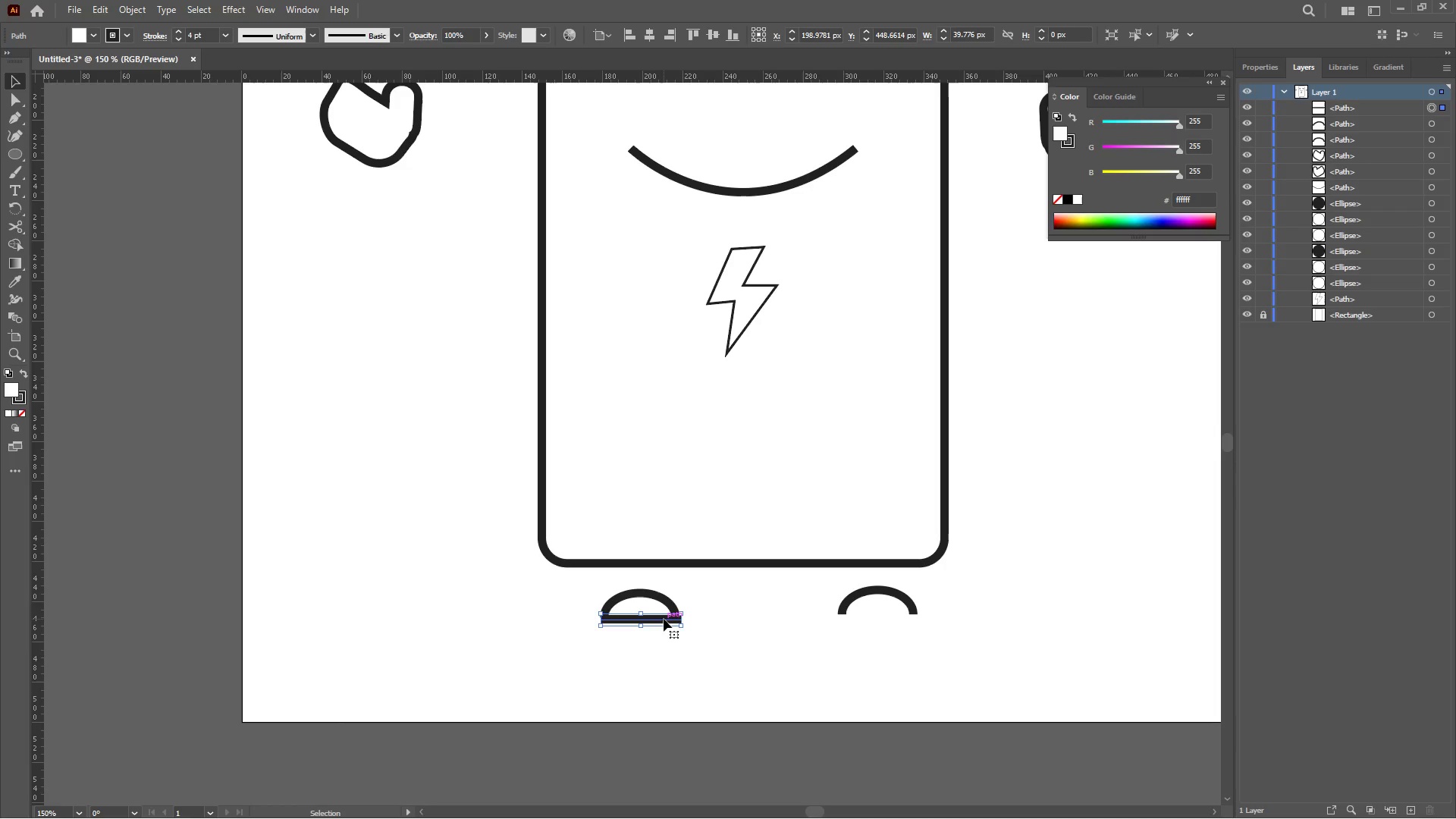 
left_click([695, 616])
 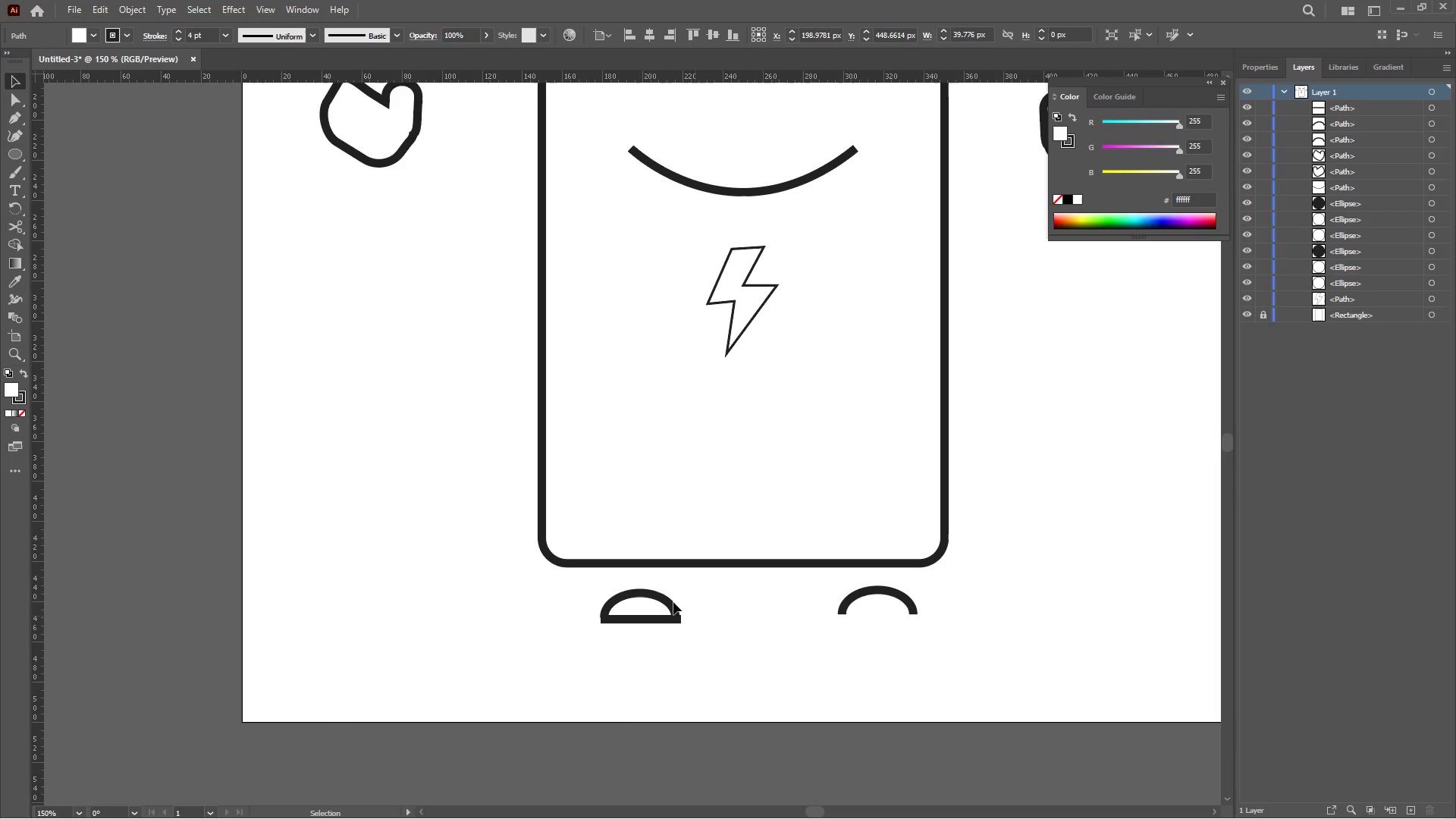 
left_click([673, 602])
 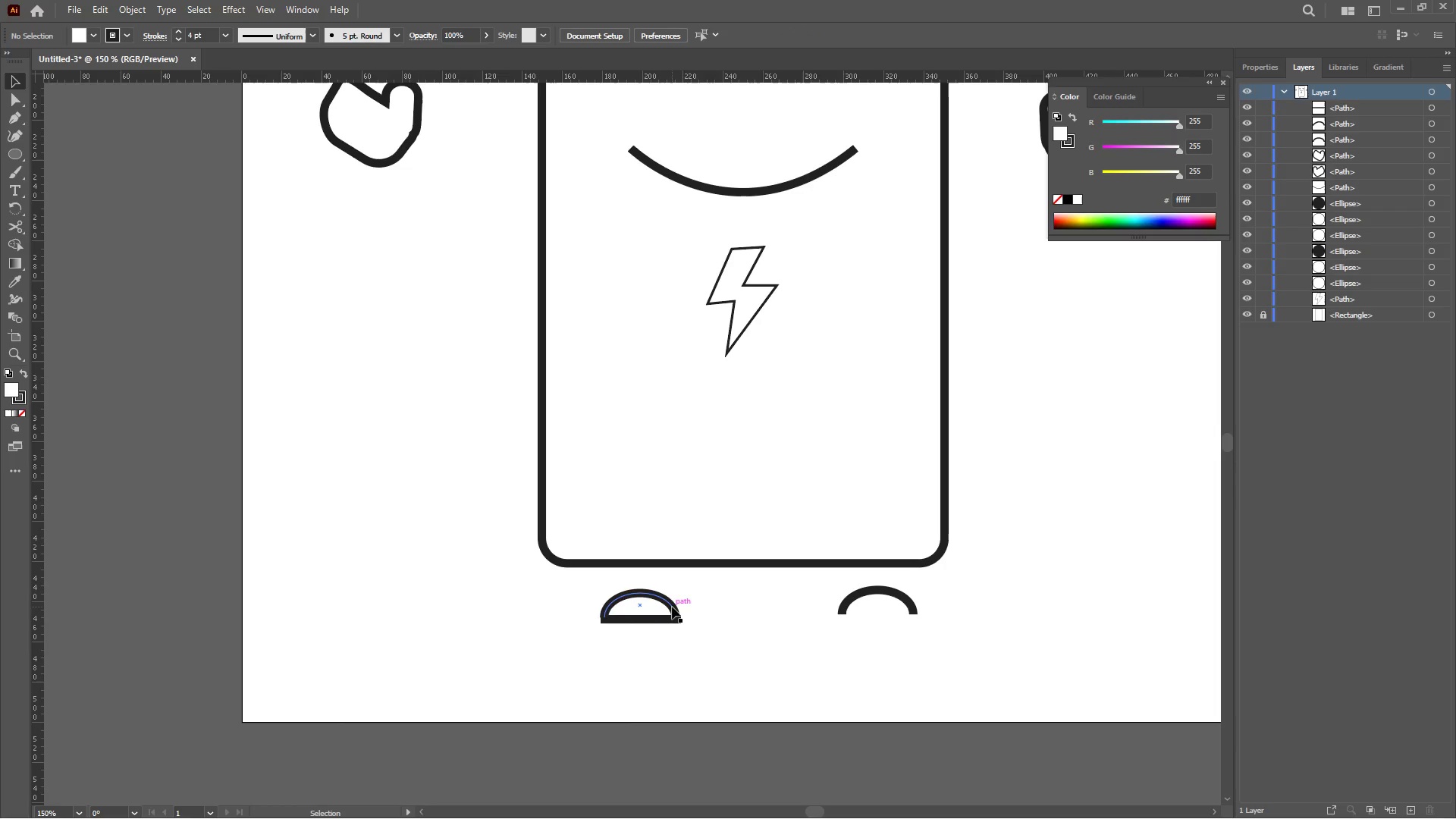 
left_click([672, 607])
 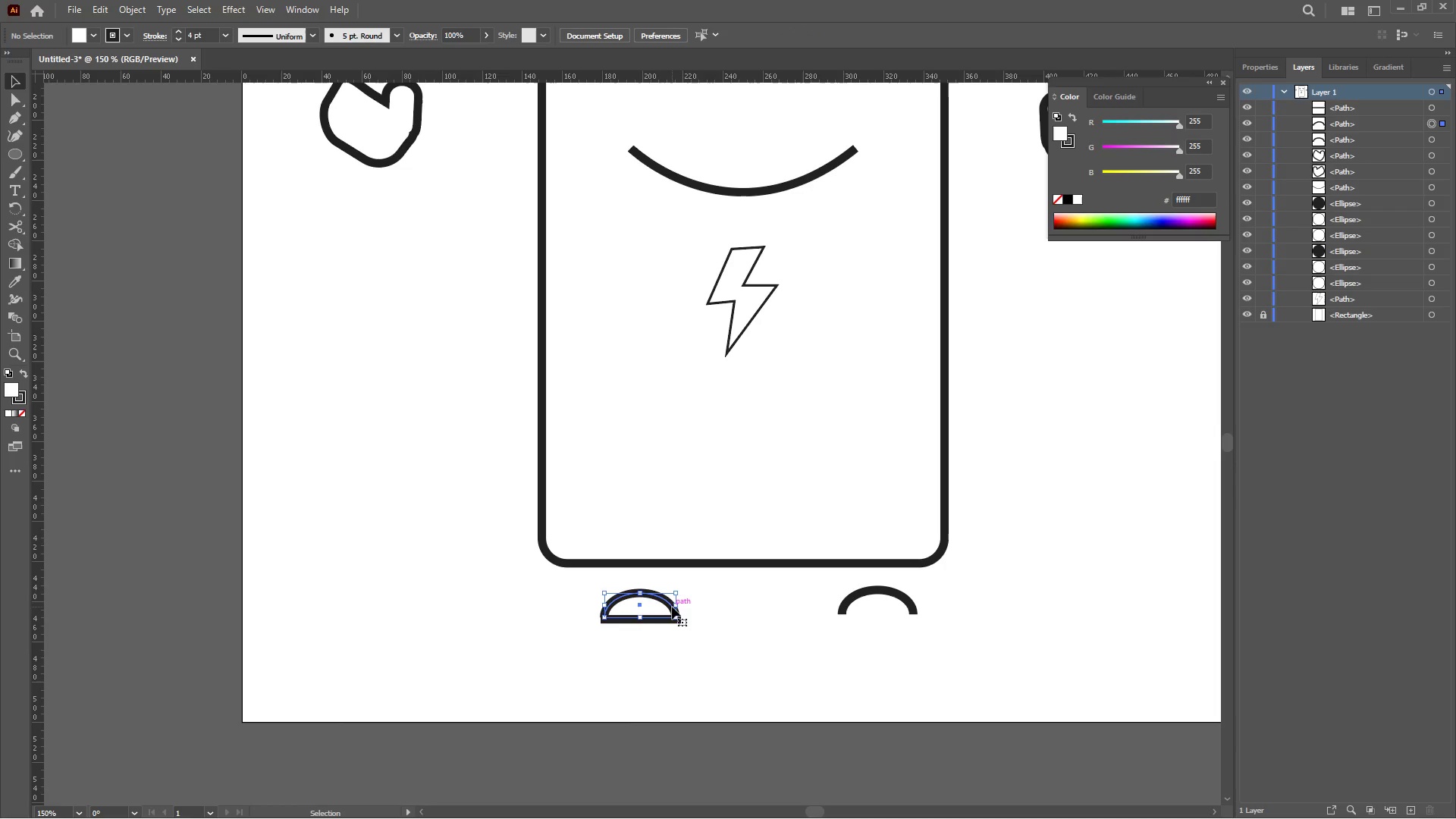 
key(ArrowDown)
 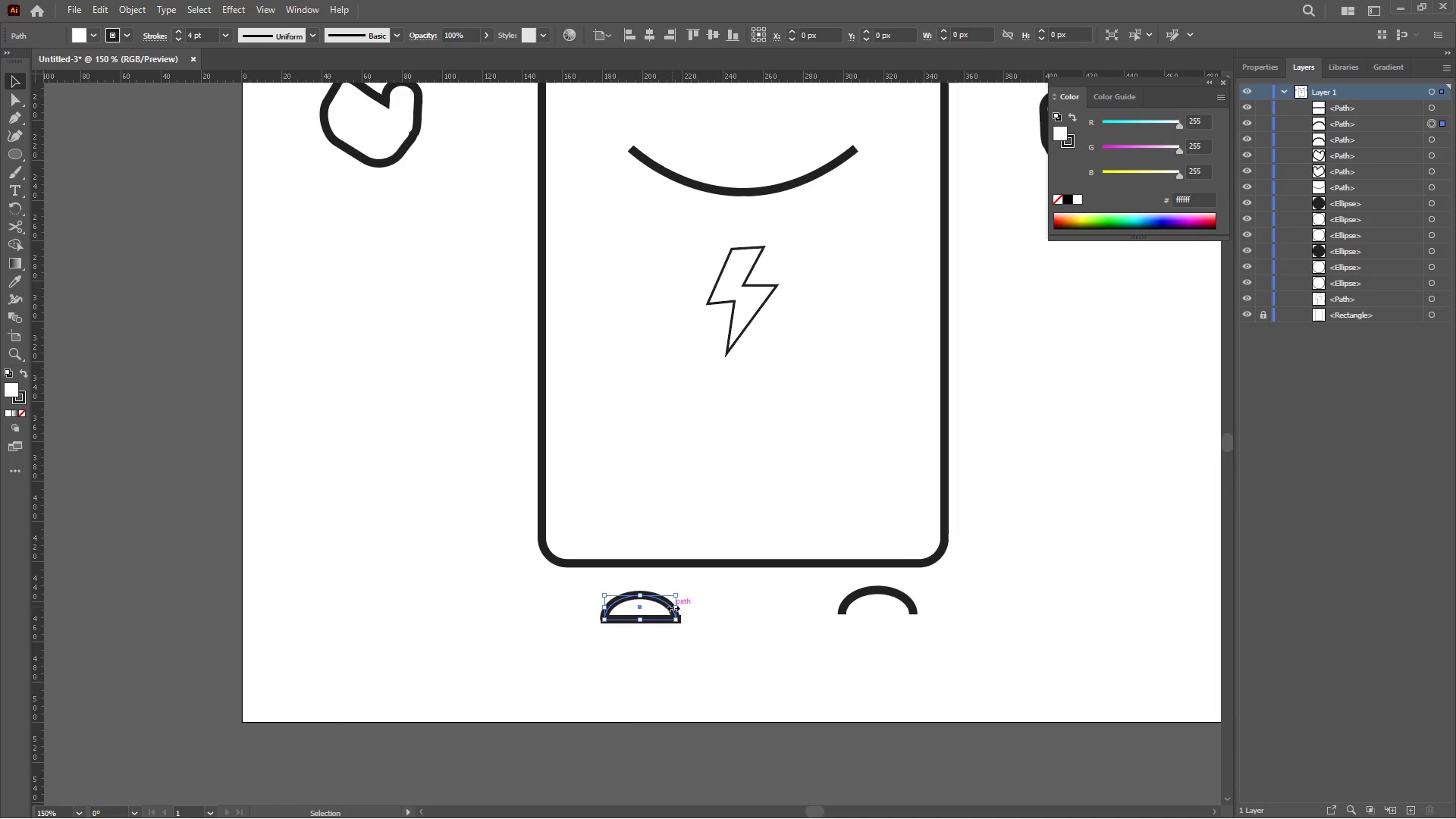 
key(ArrowRight)
 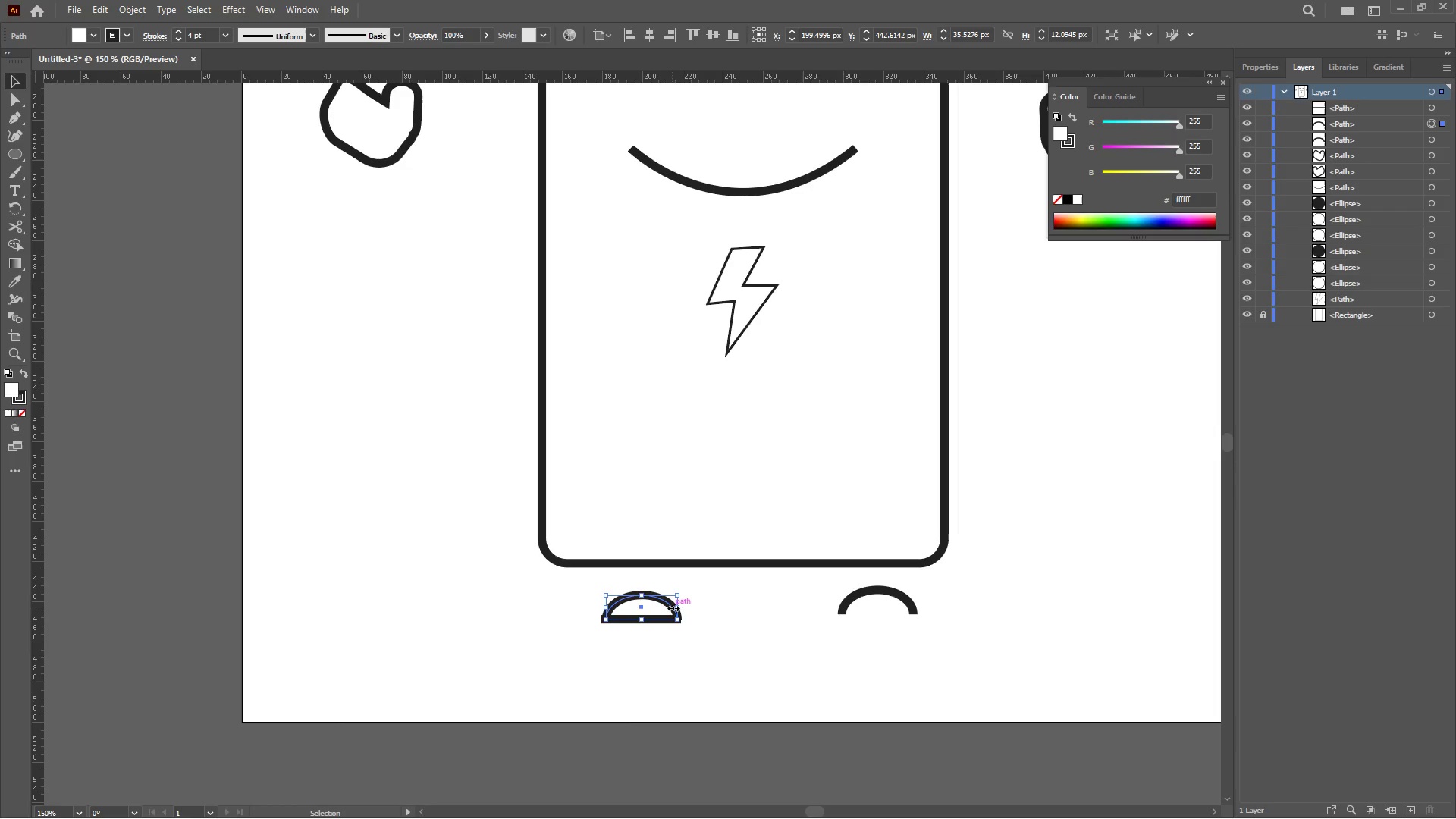 
key(ArrowUp)
 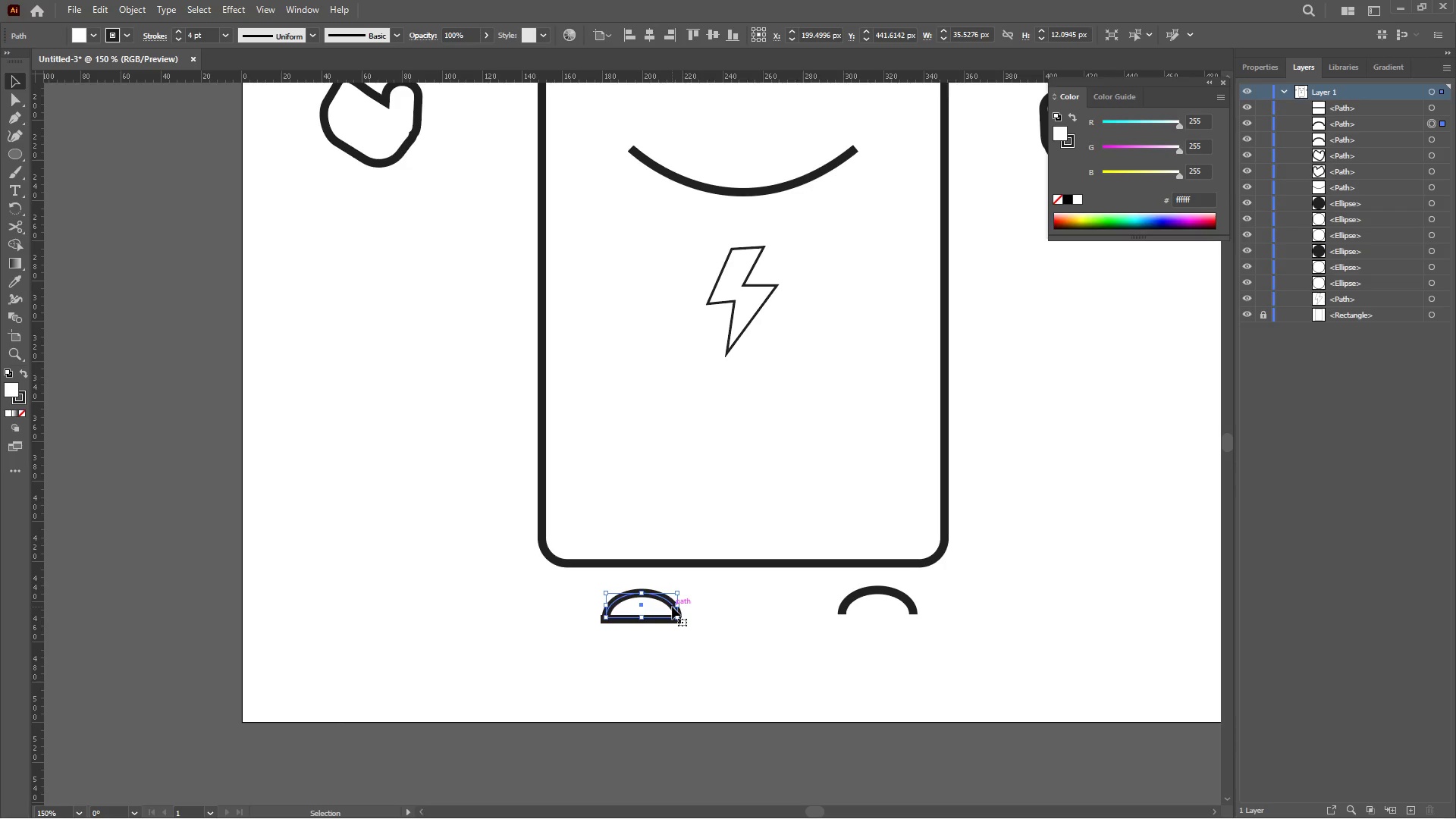 
key(ArrowUp)
 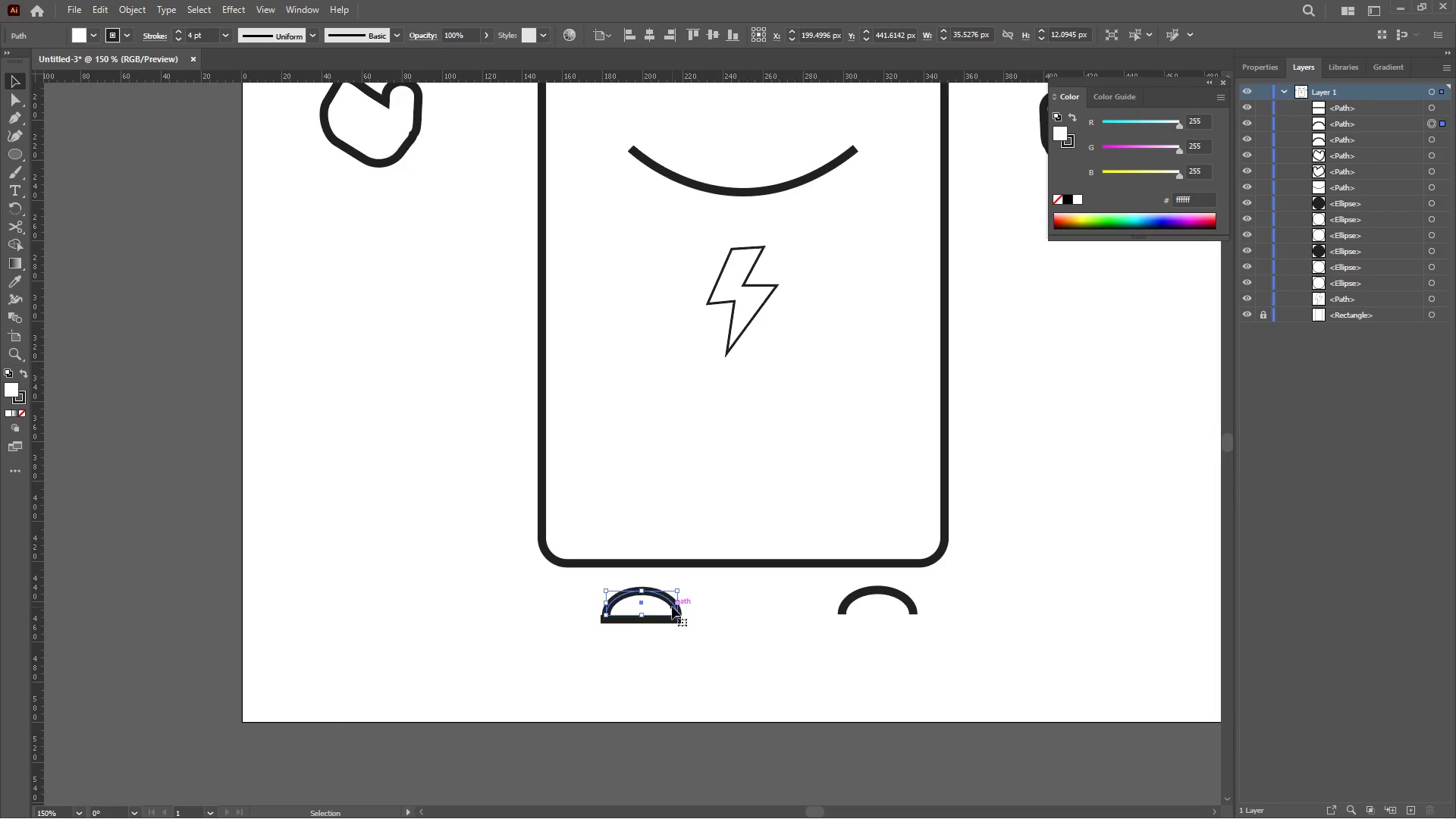 
key(ArrowDown)
 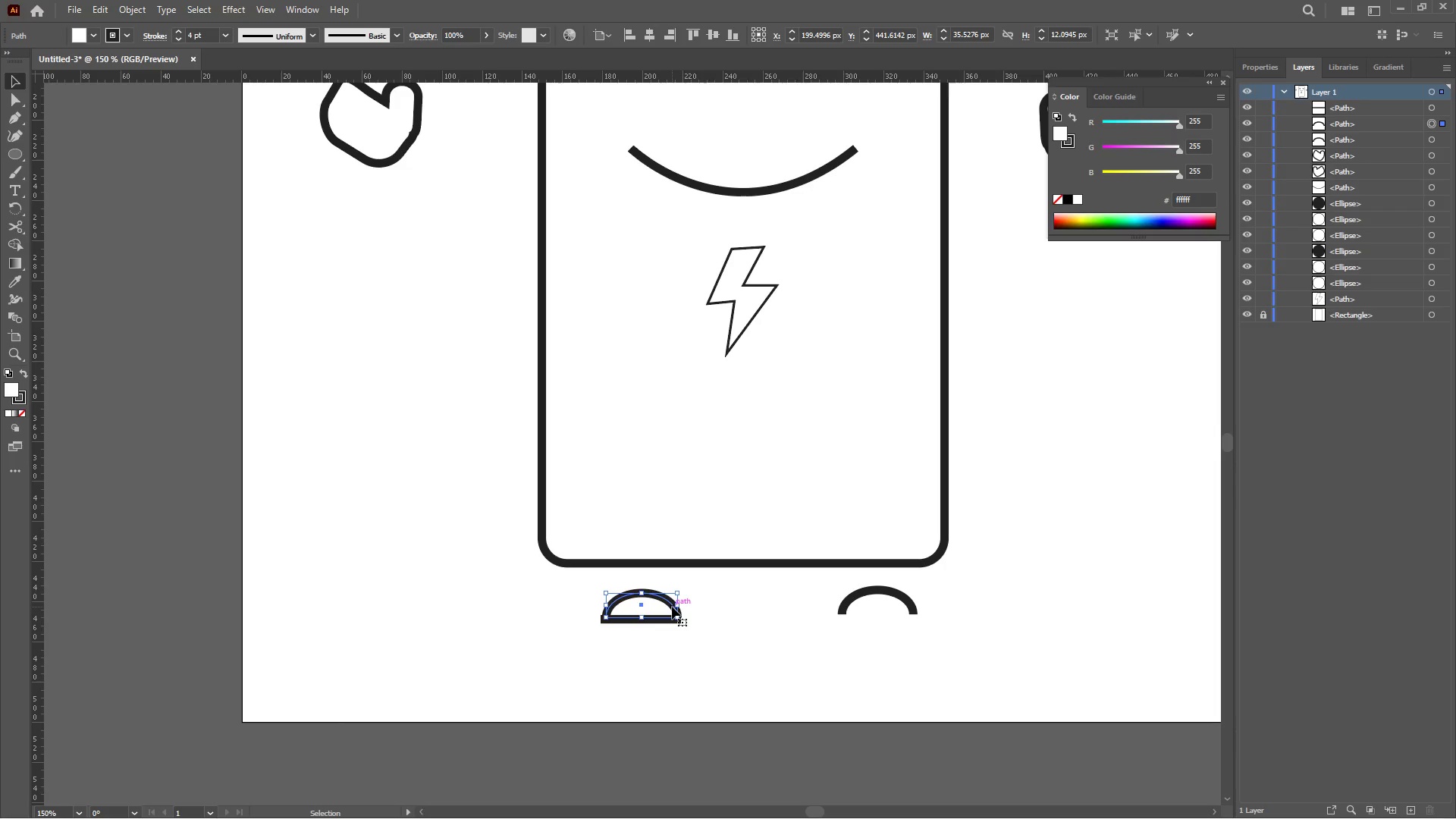 
key(ArrowLeft)
 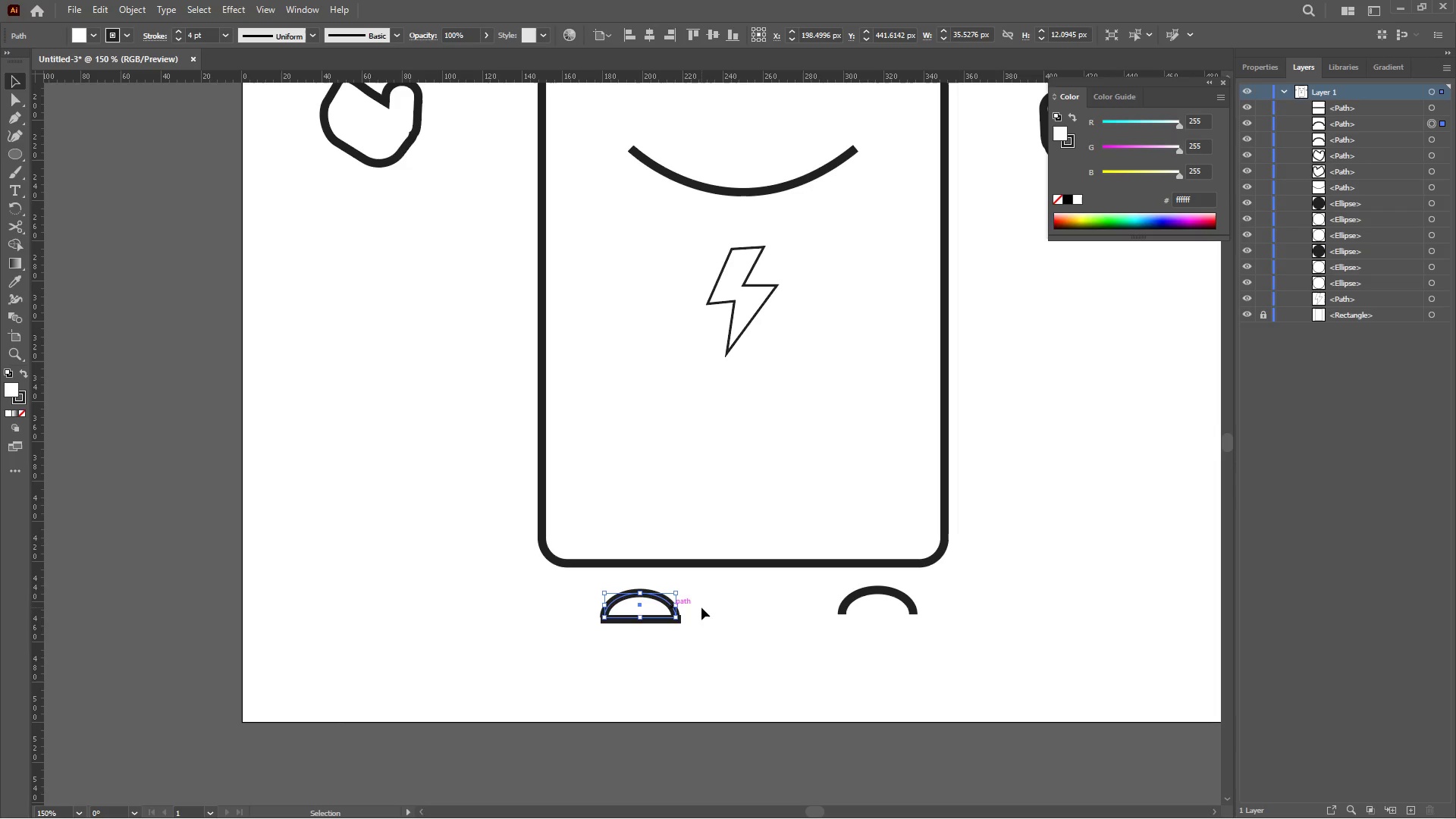 
left_click([703, 608])
 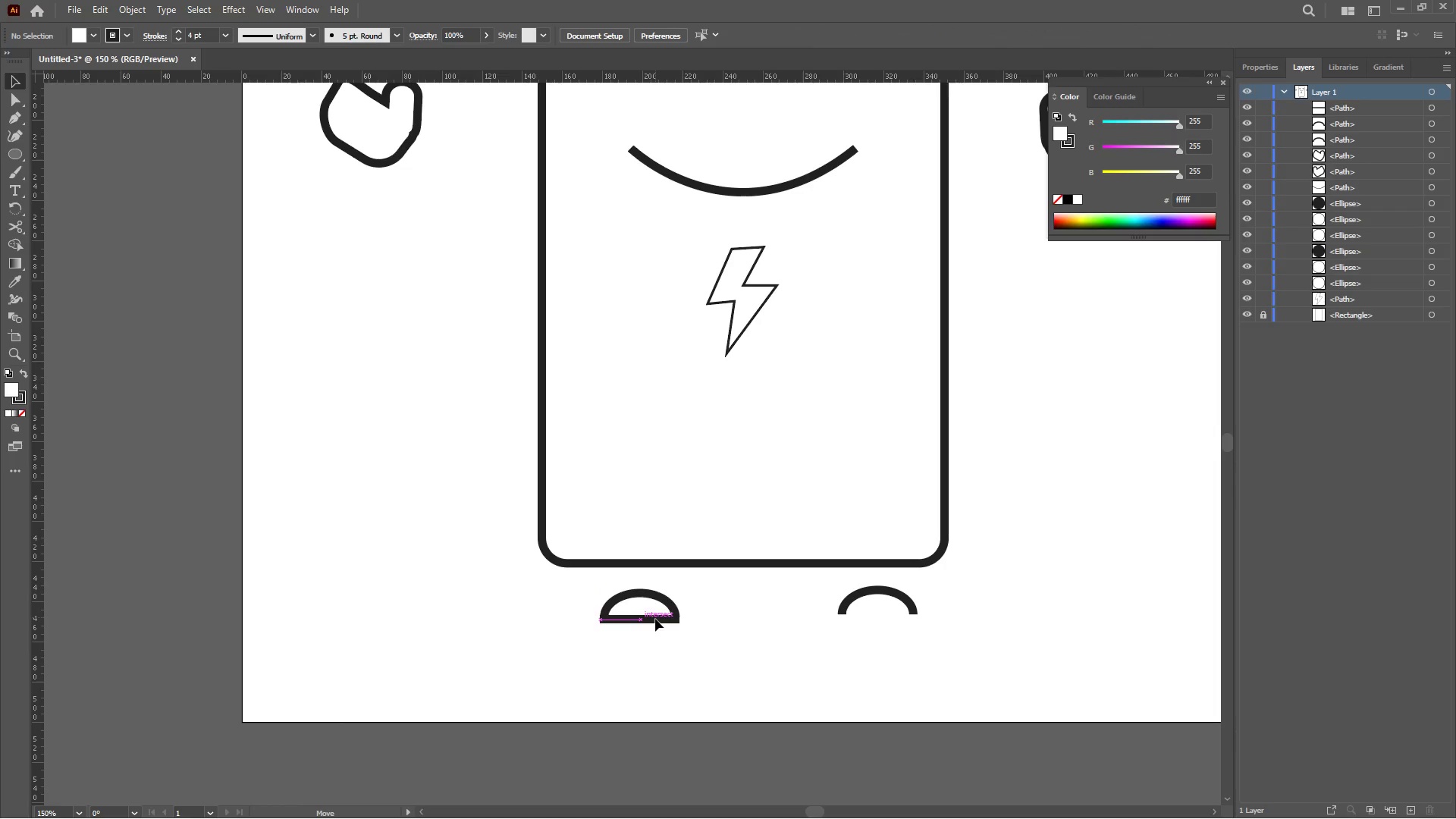 
left_click_drag(start_coordinate=[648, 650], to_coordinate=[646, 582])
 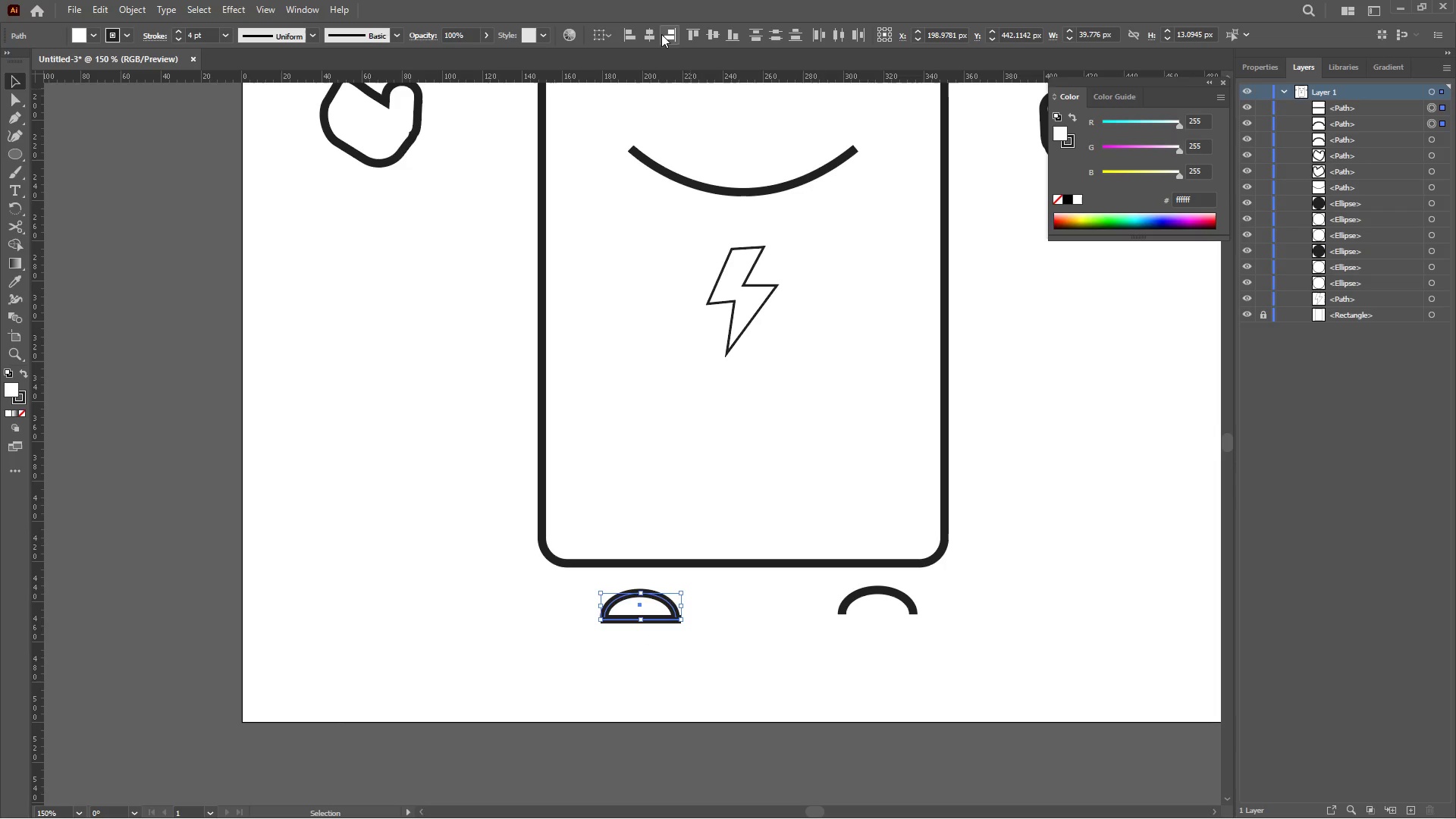 
left_click([652, 36])
 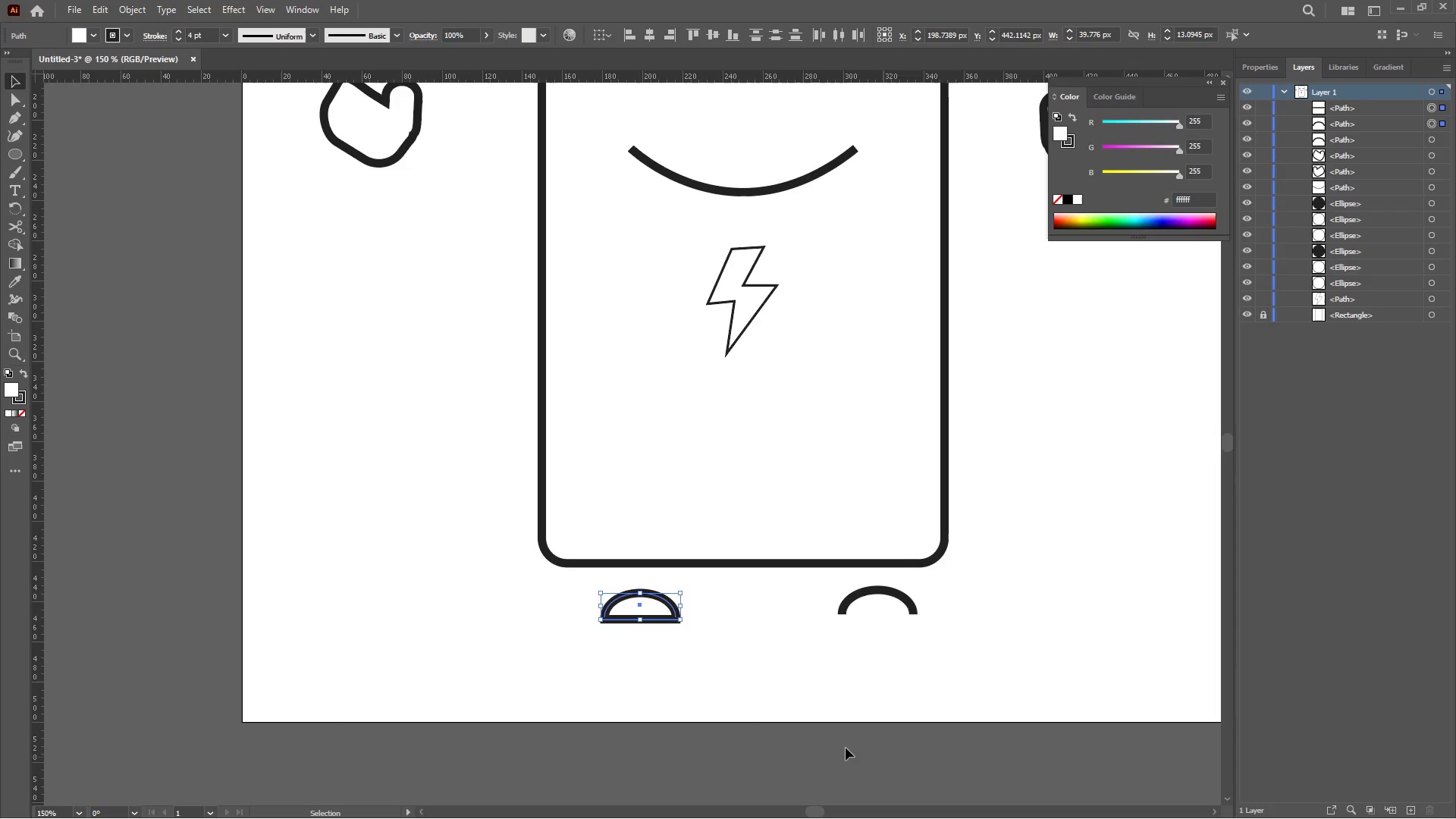 
left_click([775, 708])
 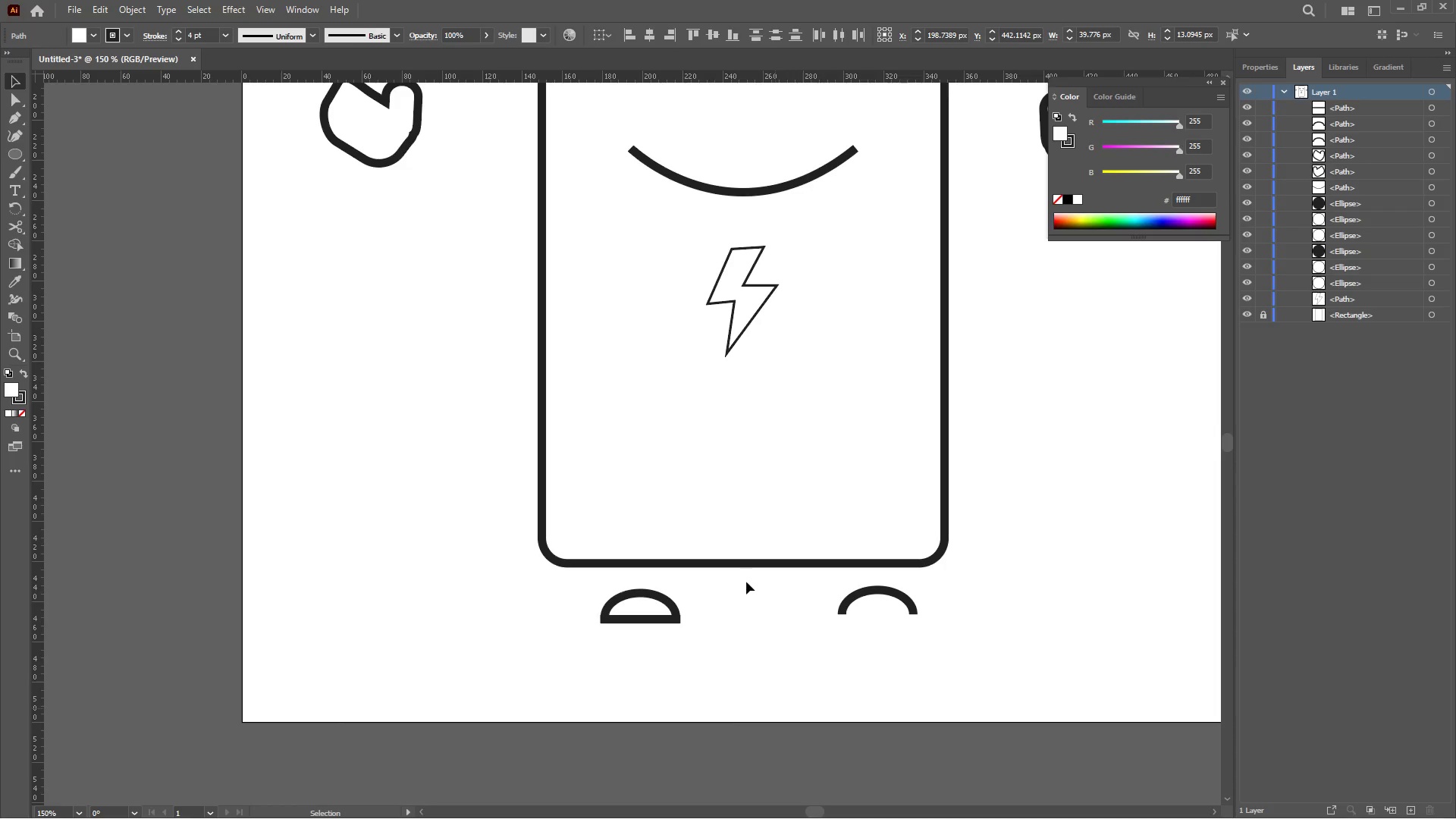 
left_click_drag(start_coordinate=[724, 645], to_coordinate=[598, 585])
 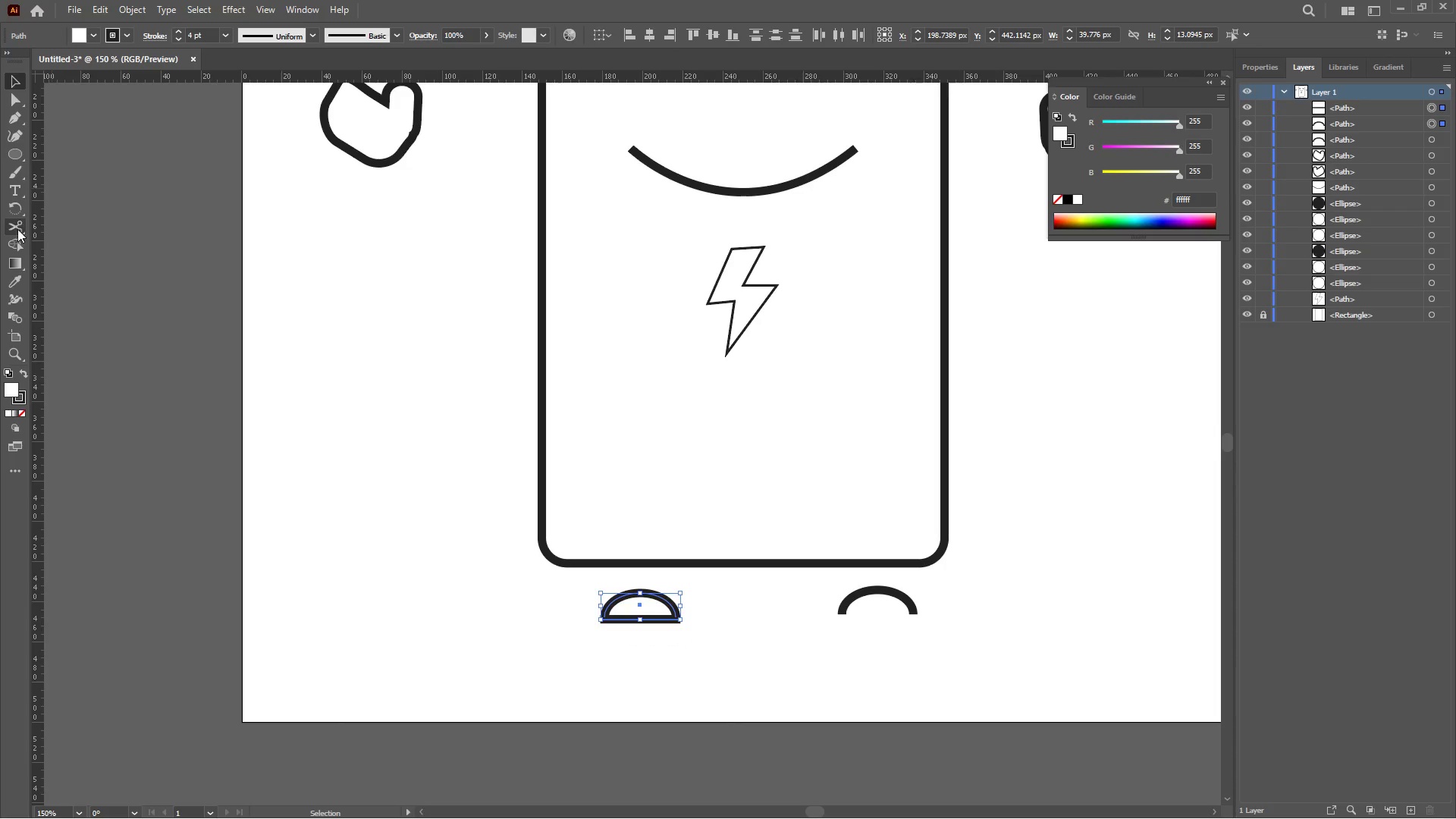 
left_click([20, 239])
 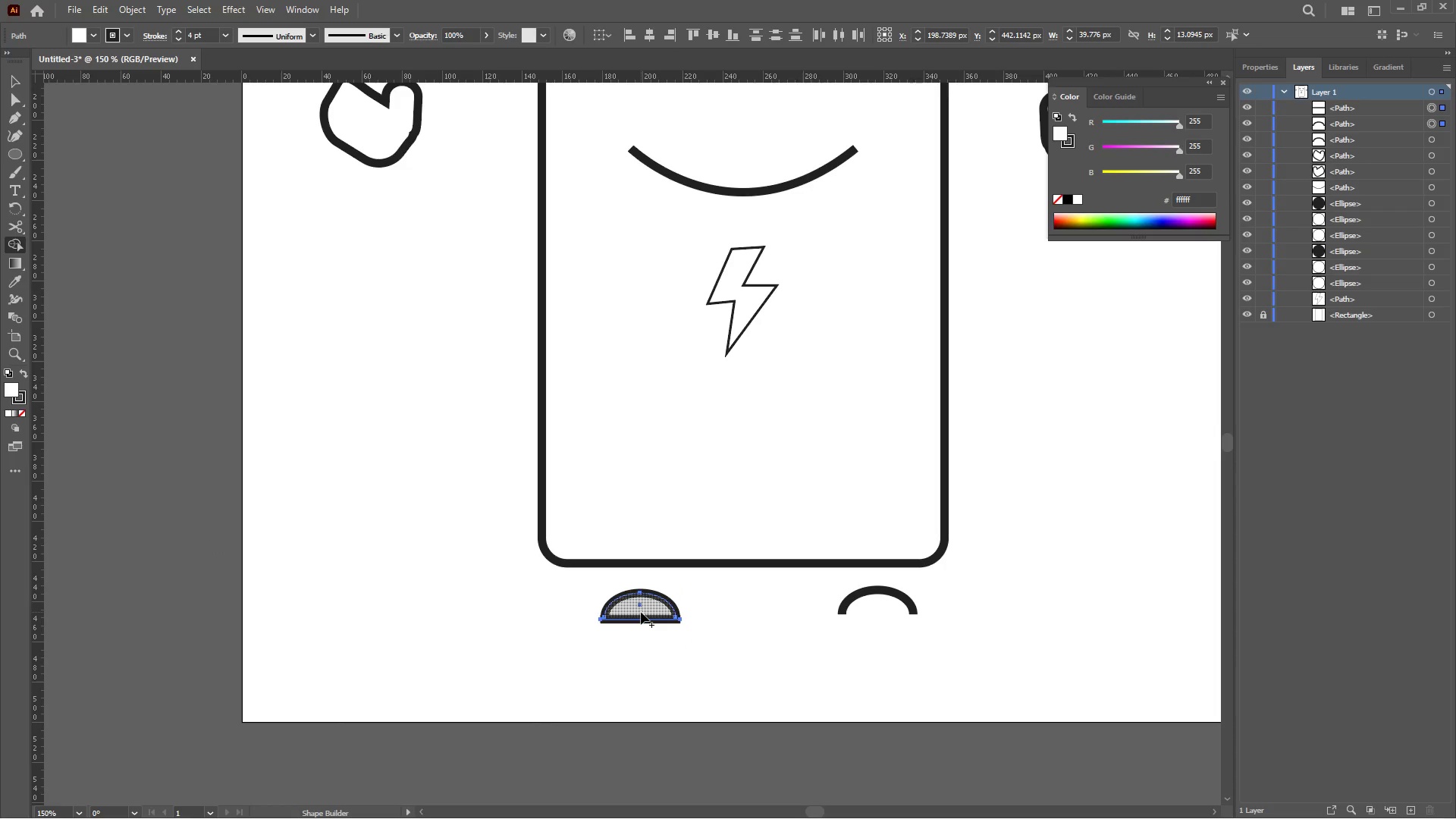 
left_click([642, 611])
 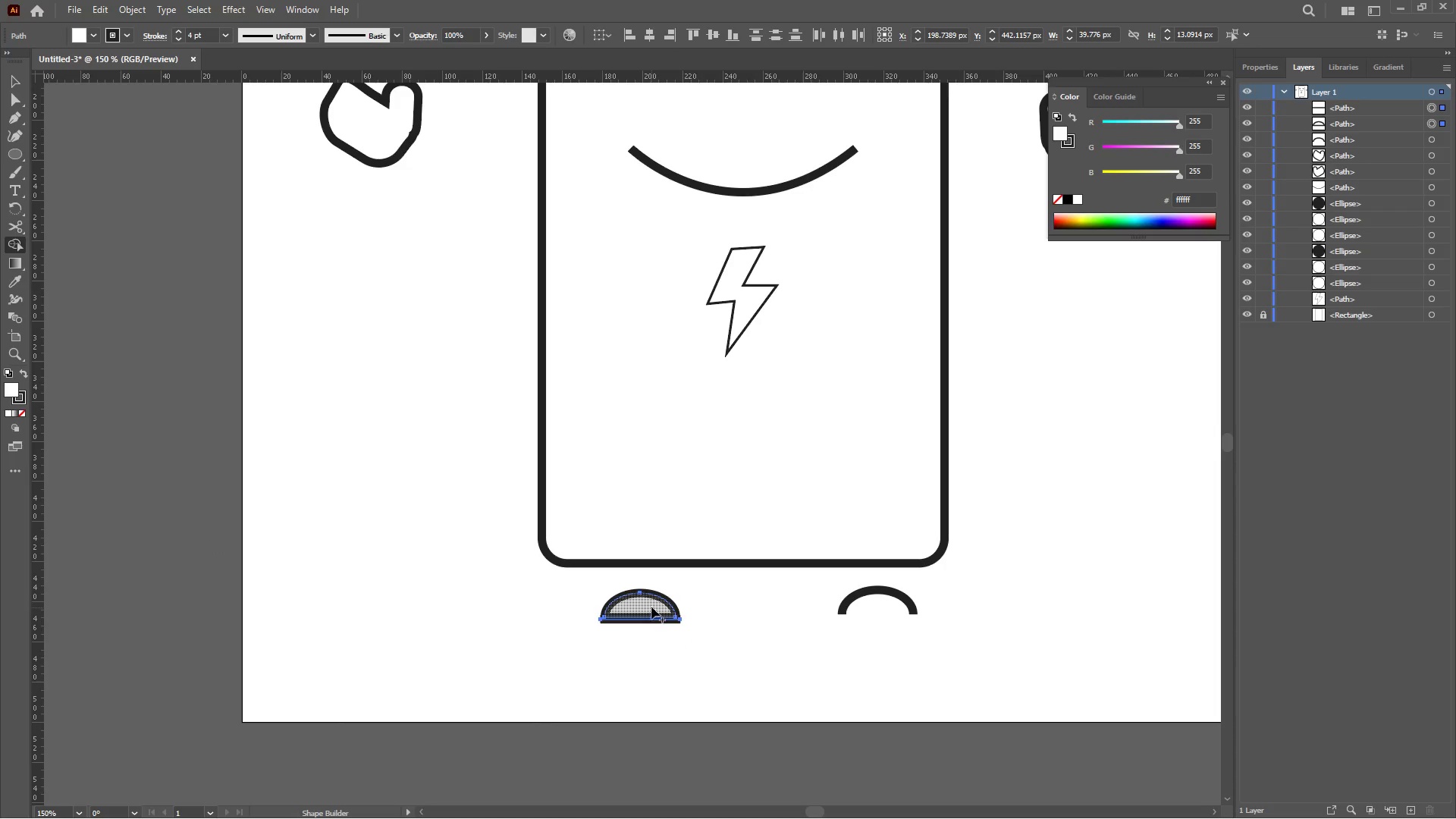 
left_click([652, 603])
 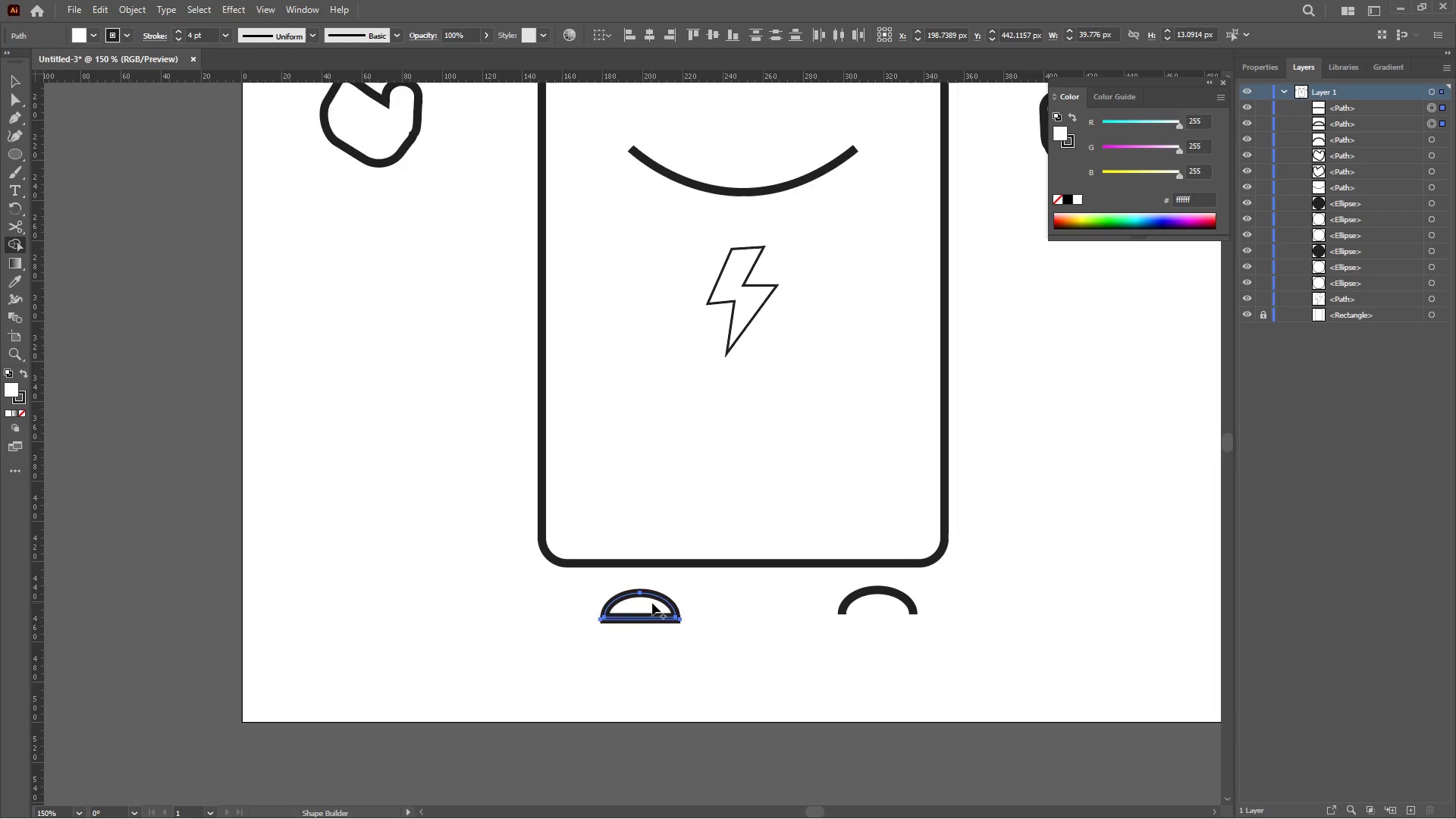 
left_click_drag(start_coordinate=[652, 603], to_coordinate=[660, 625])
 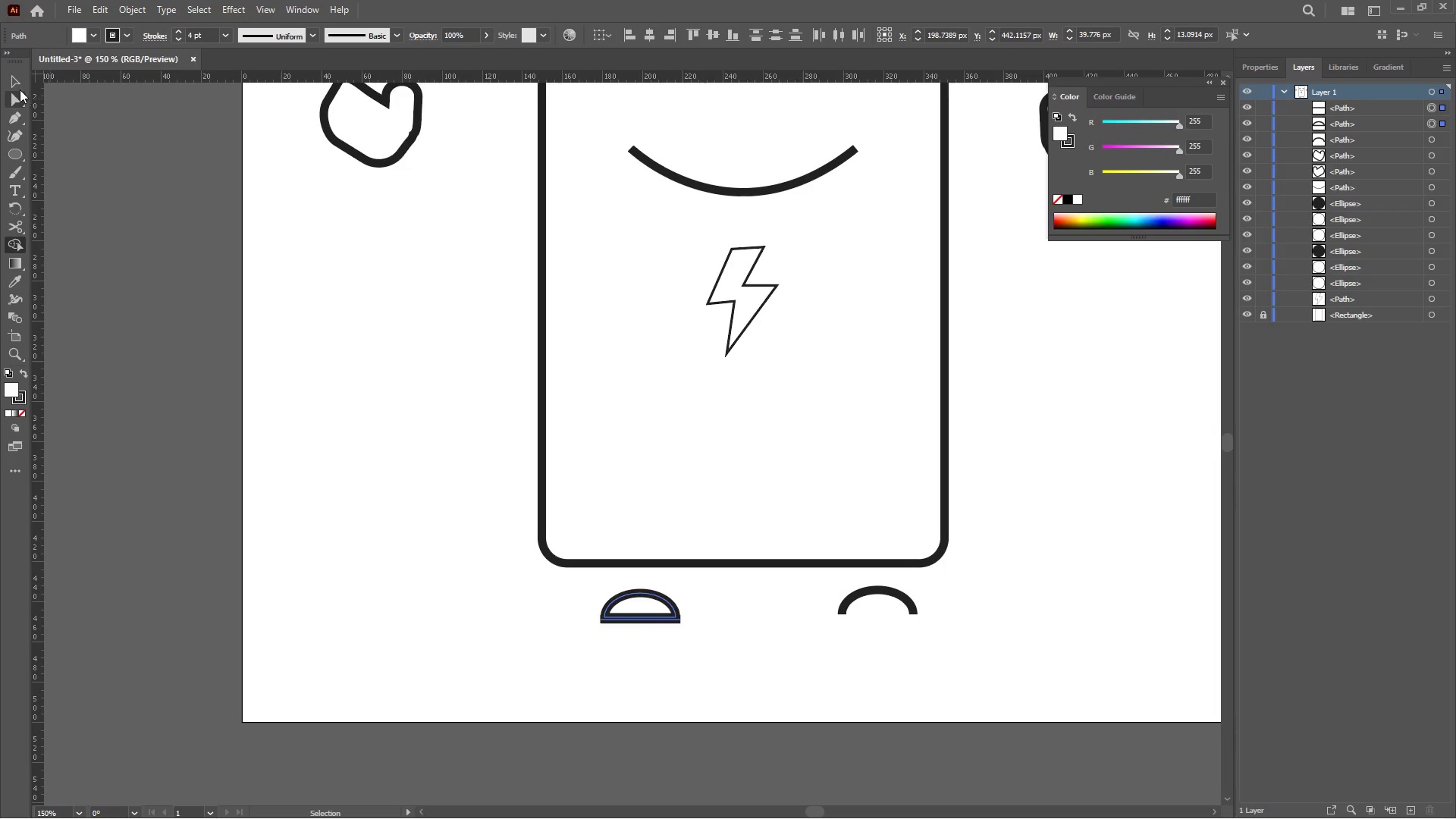 
left_click([19, 88])
 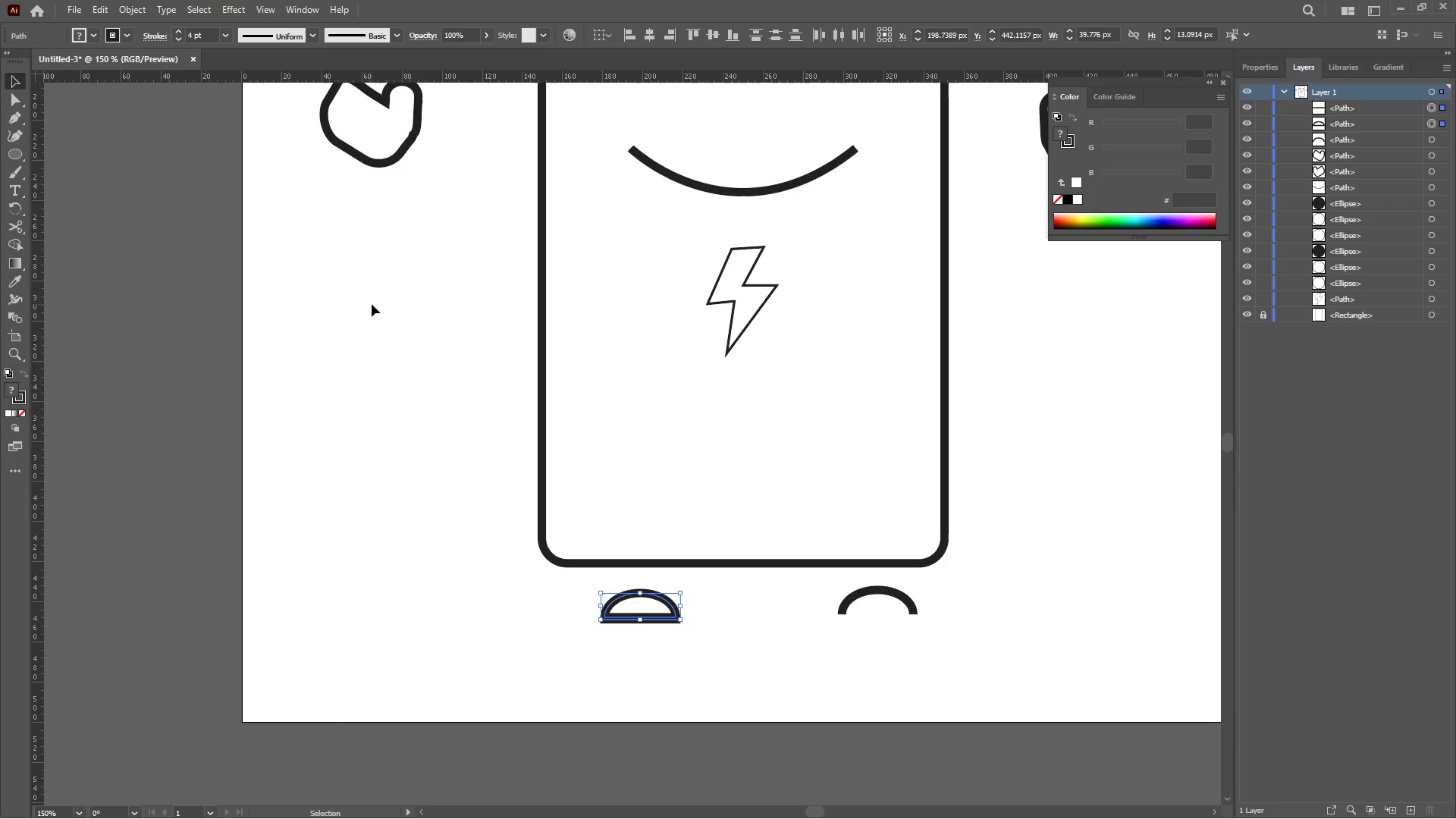 
left_click([372, 304])
 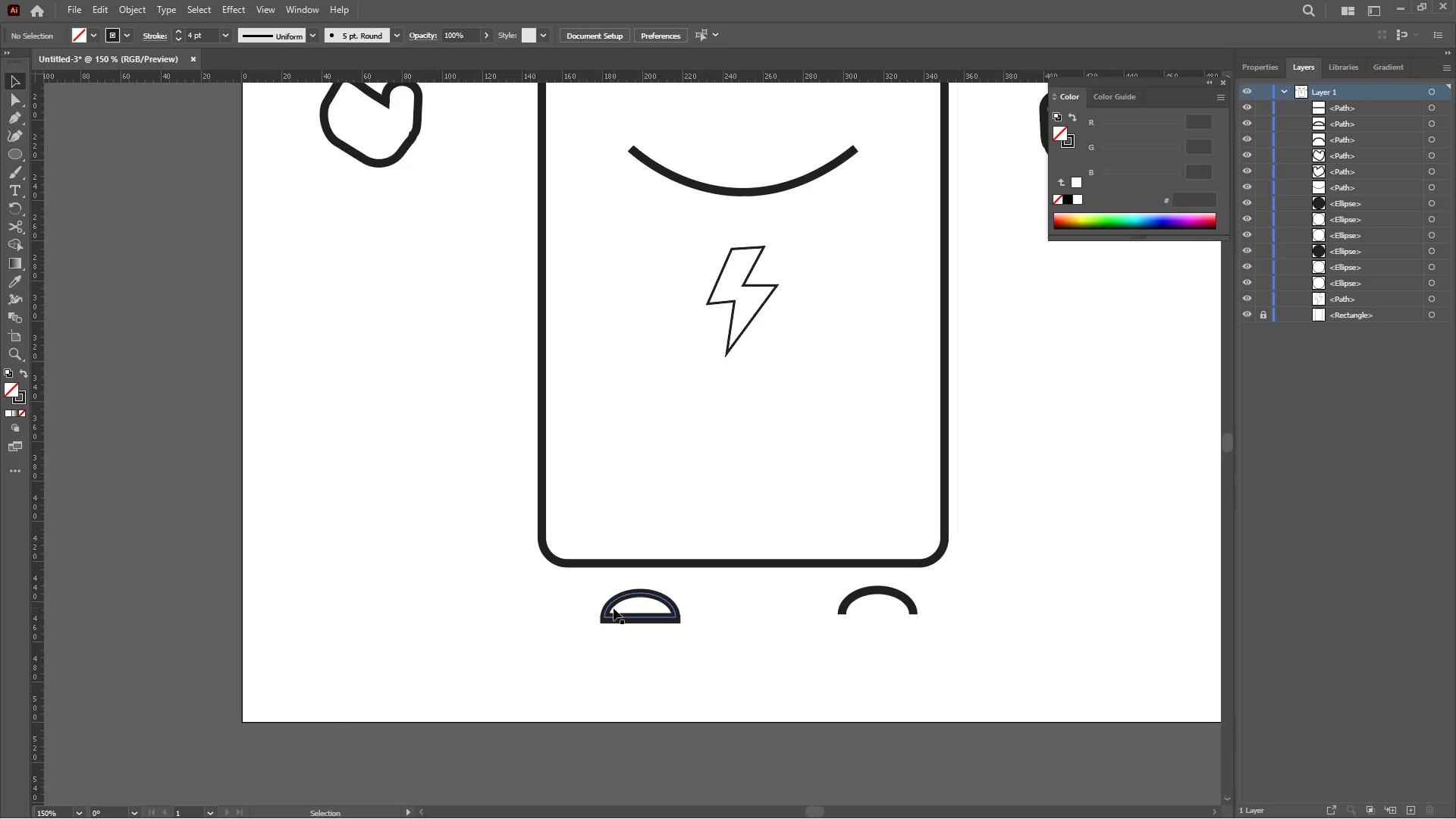 
left_click_drag(start_coordinate=[621, 606], to_coordinate=[598, 671])
 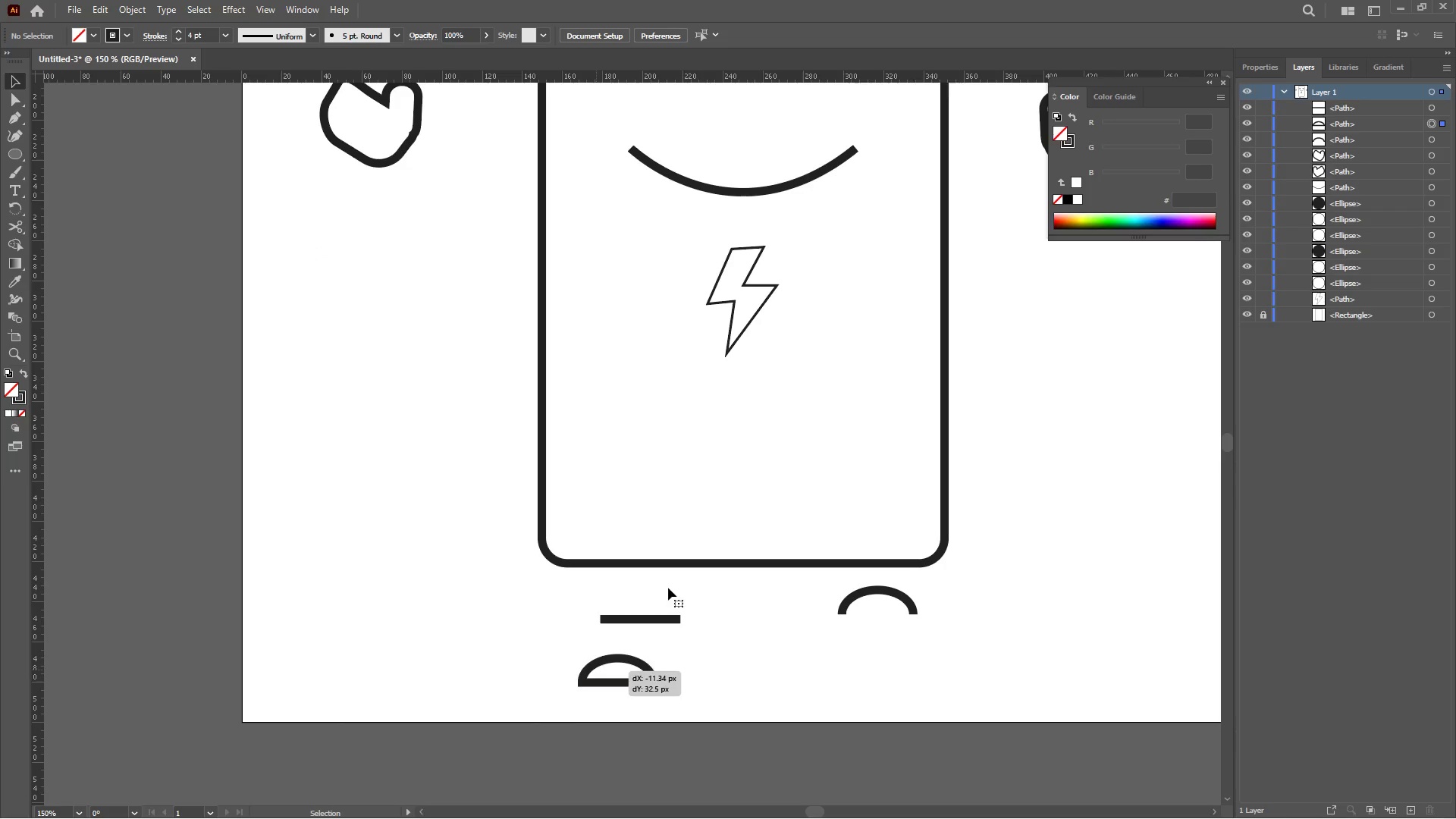 
left_click_drag(start_coordinate=[668, 588], to_coordinate=[664, 633])
 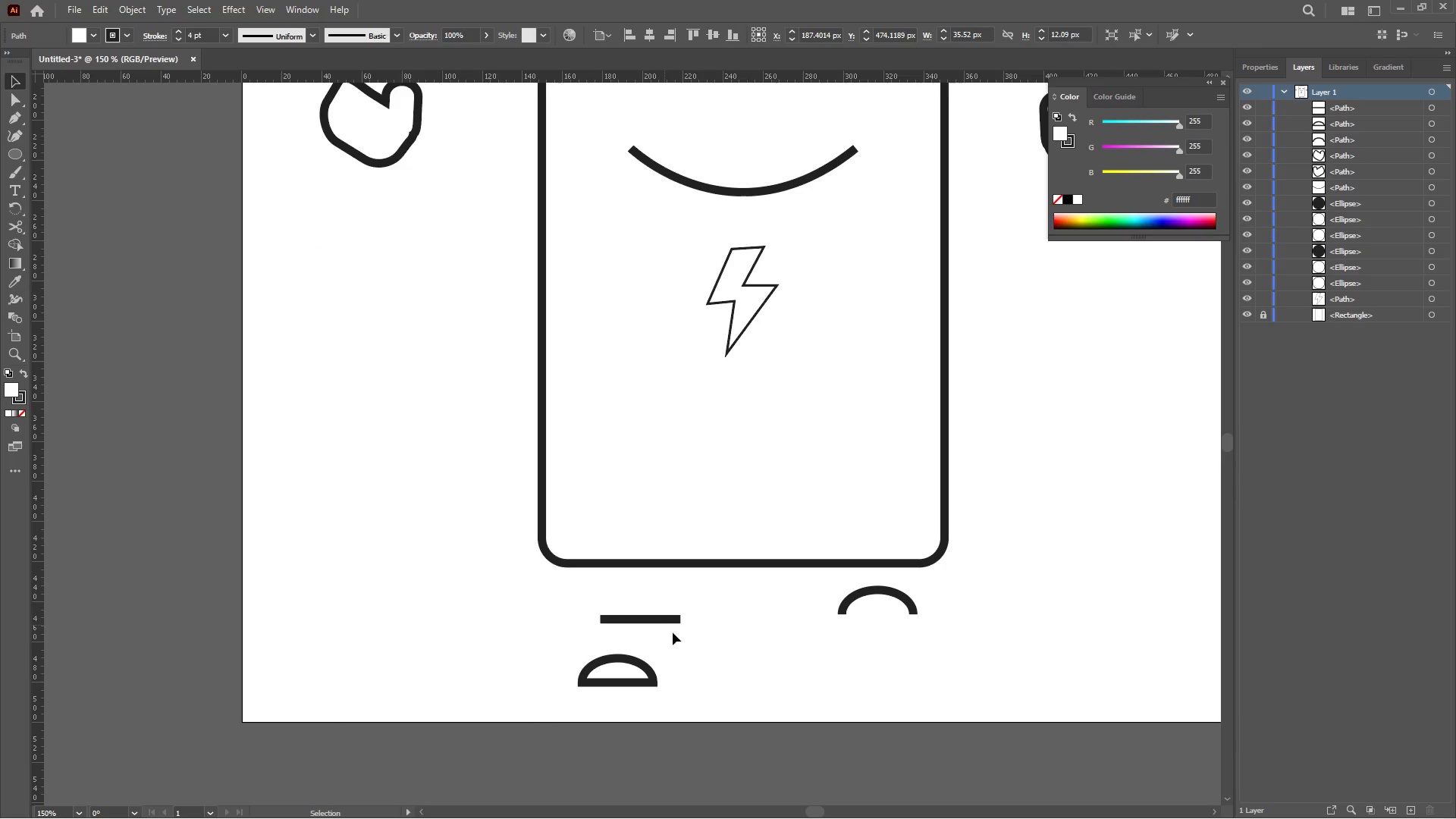 
left_click_drag(start_coordinate=[675, 639], to_coordinate=[623, 601])
 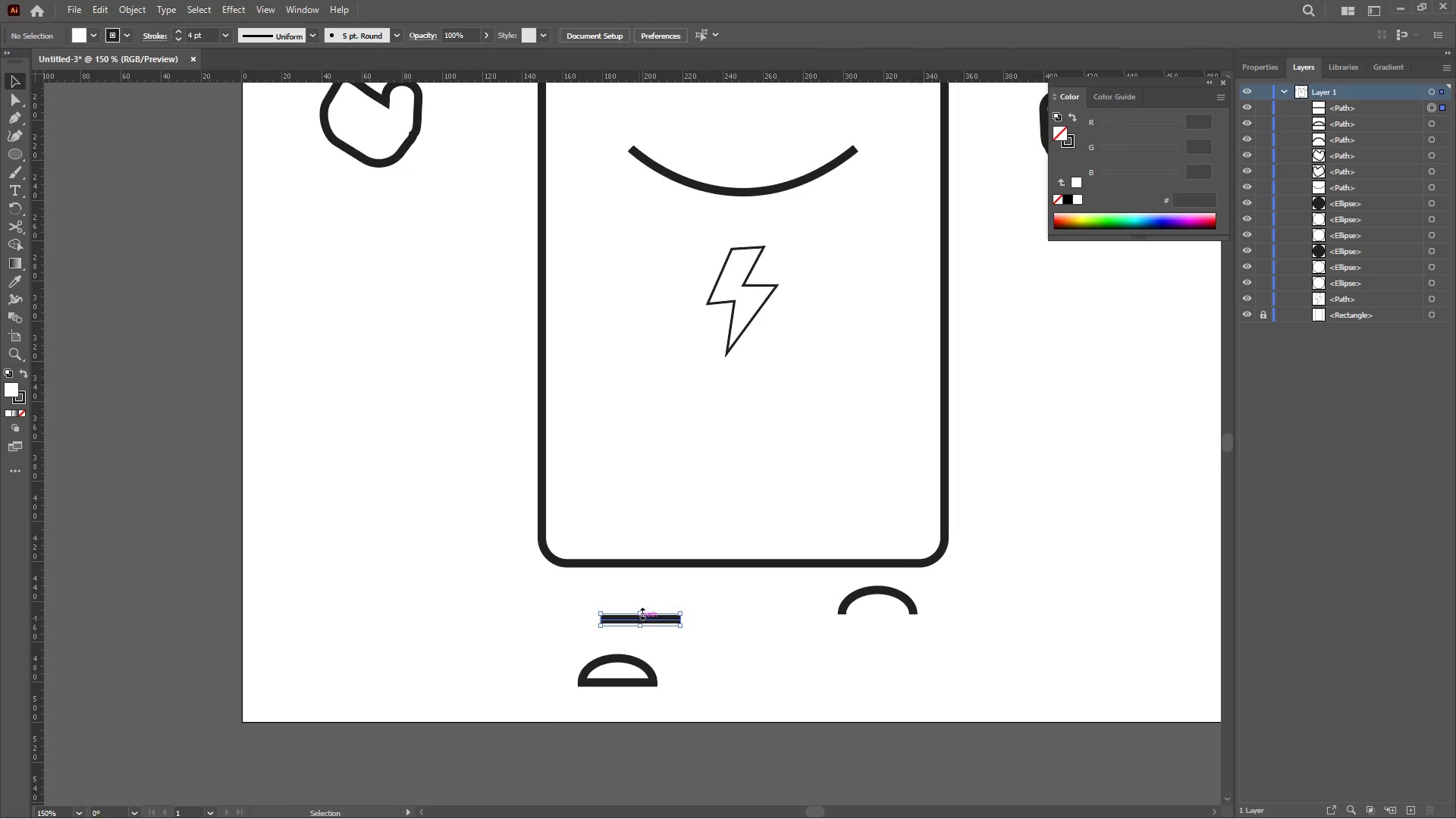 
key(Delete)
 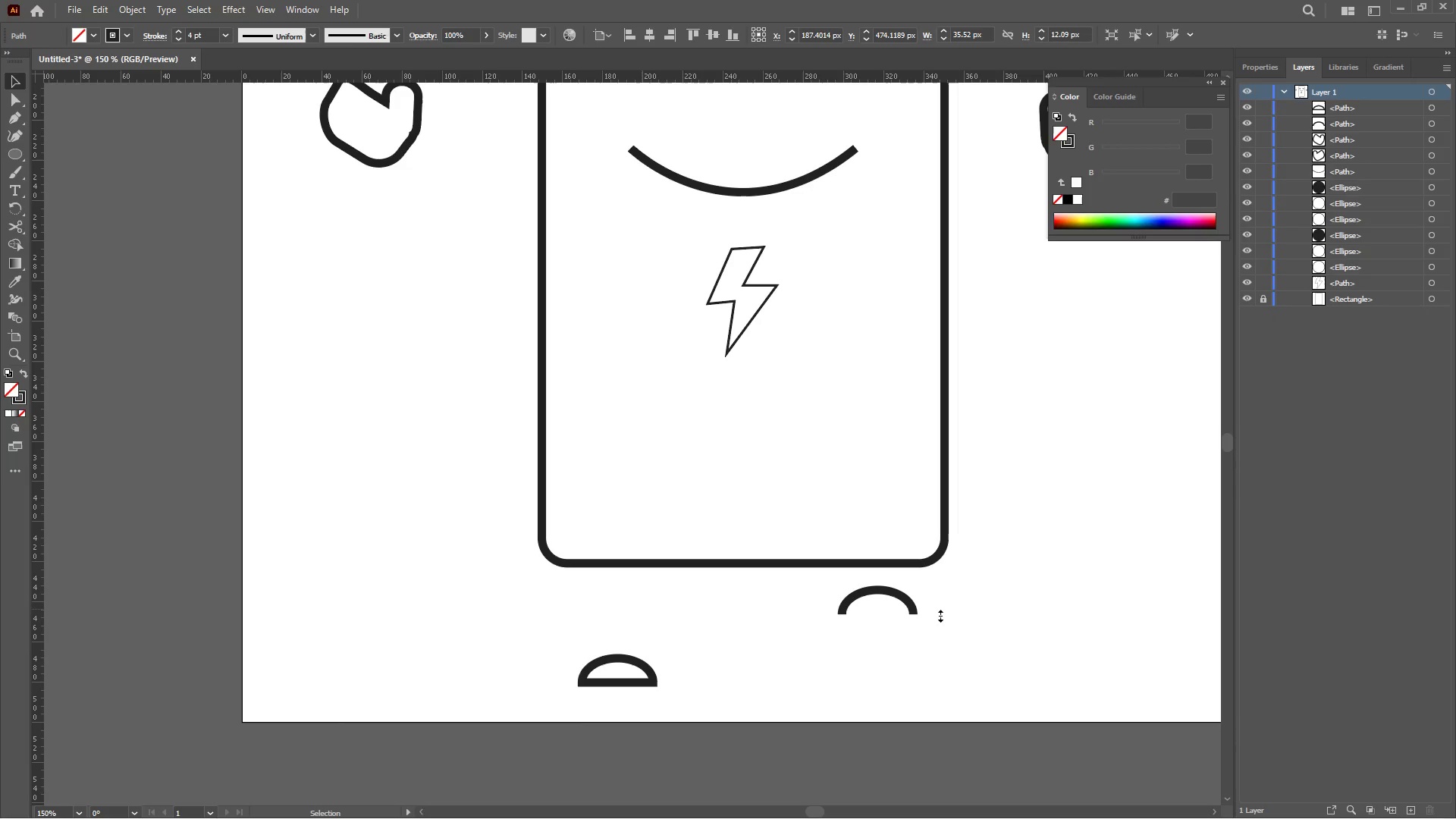 
left_click_drag(start_coordinate=[940, 614], to_coordinate=[783, 623])
 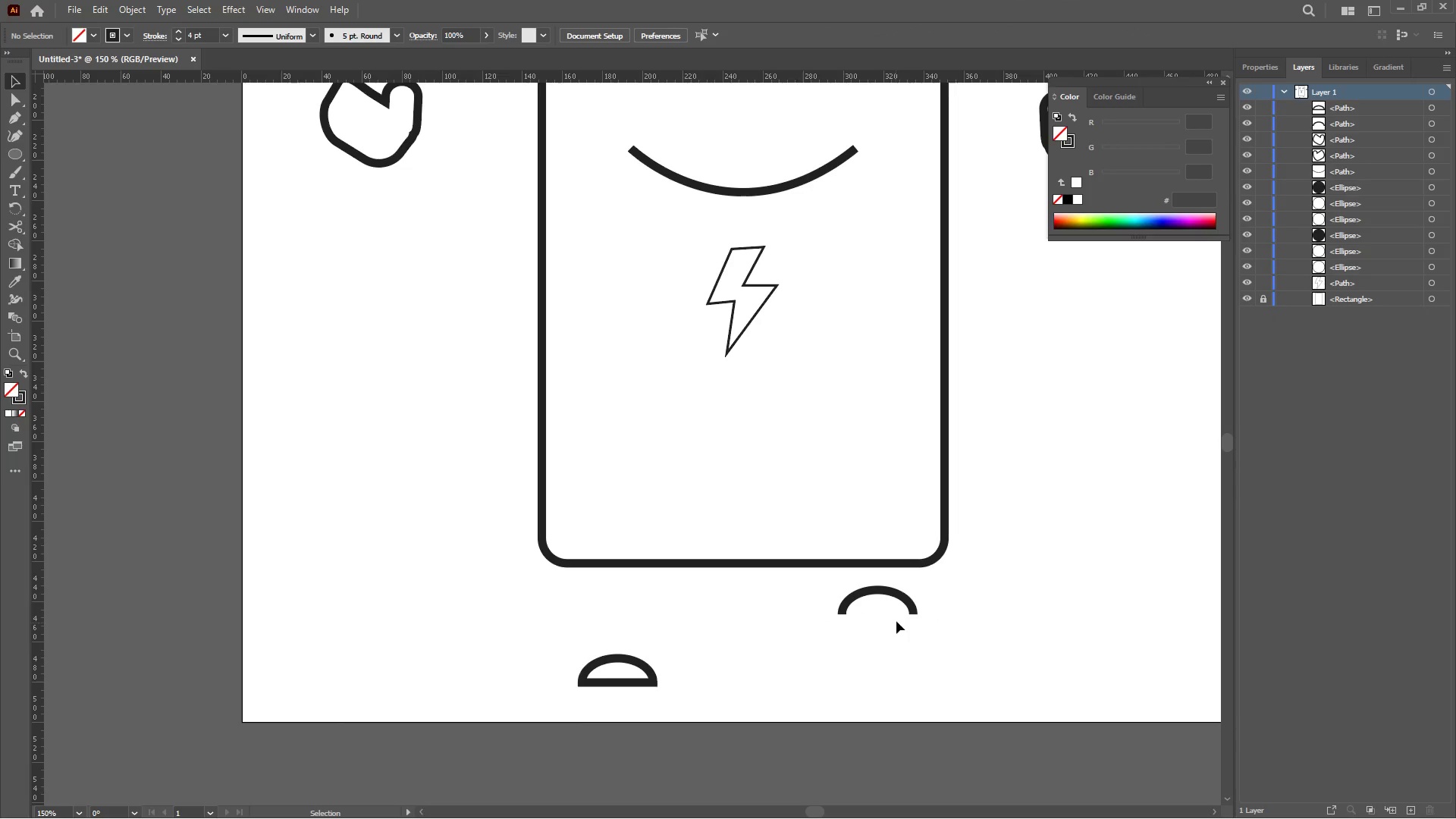 
left_click_drag(start_coordinate=[896, 617], to_coordinate=[824, 604])
 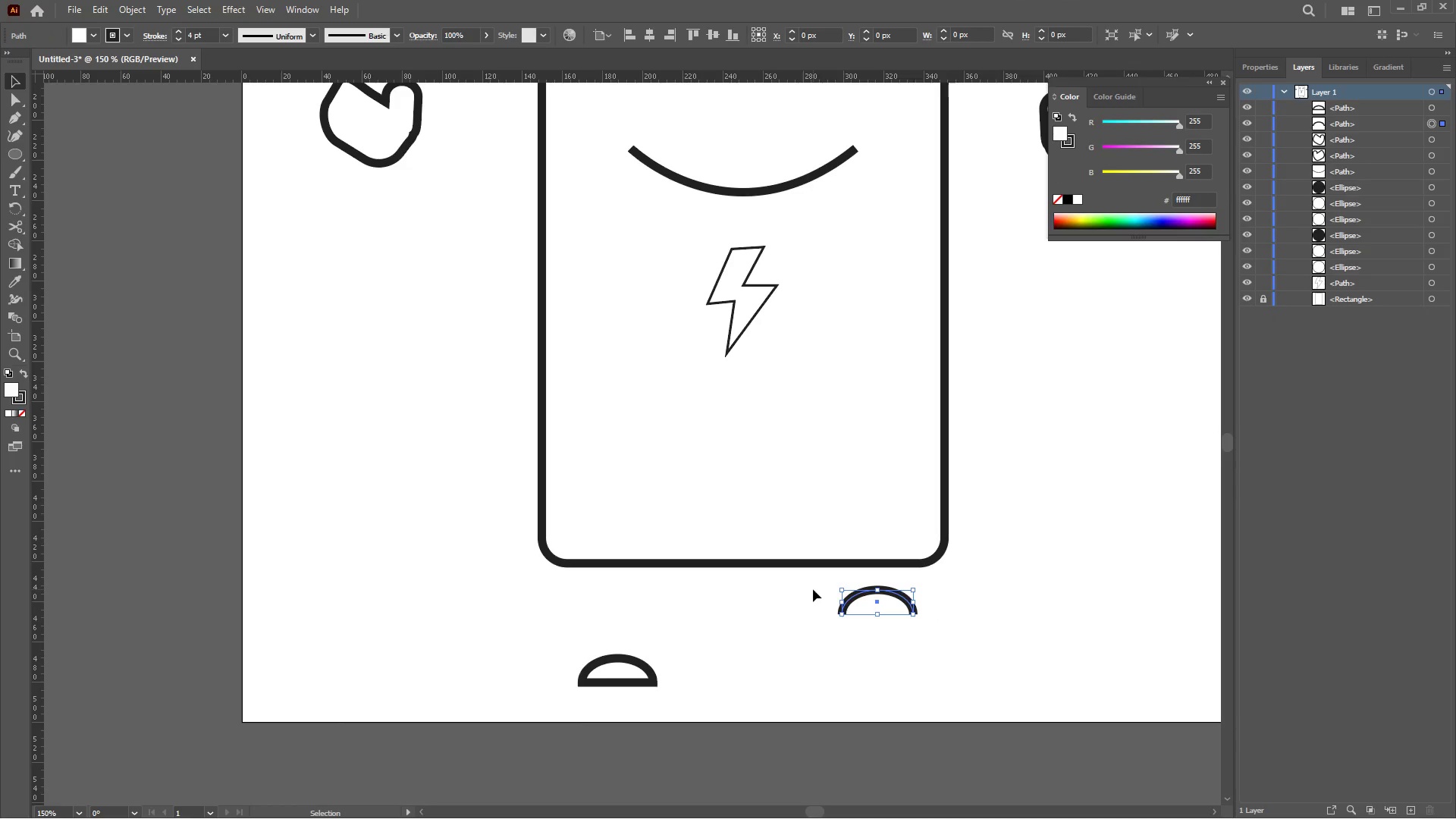 
key(Delete)
 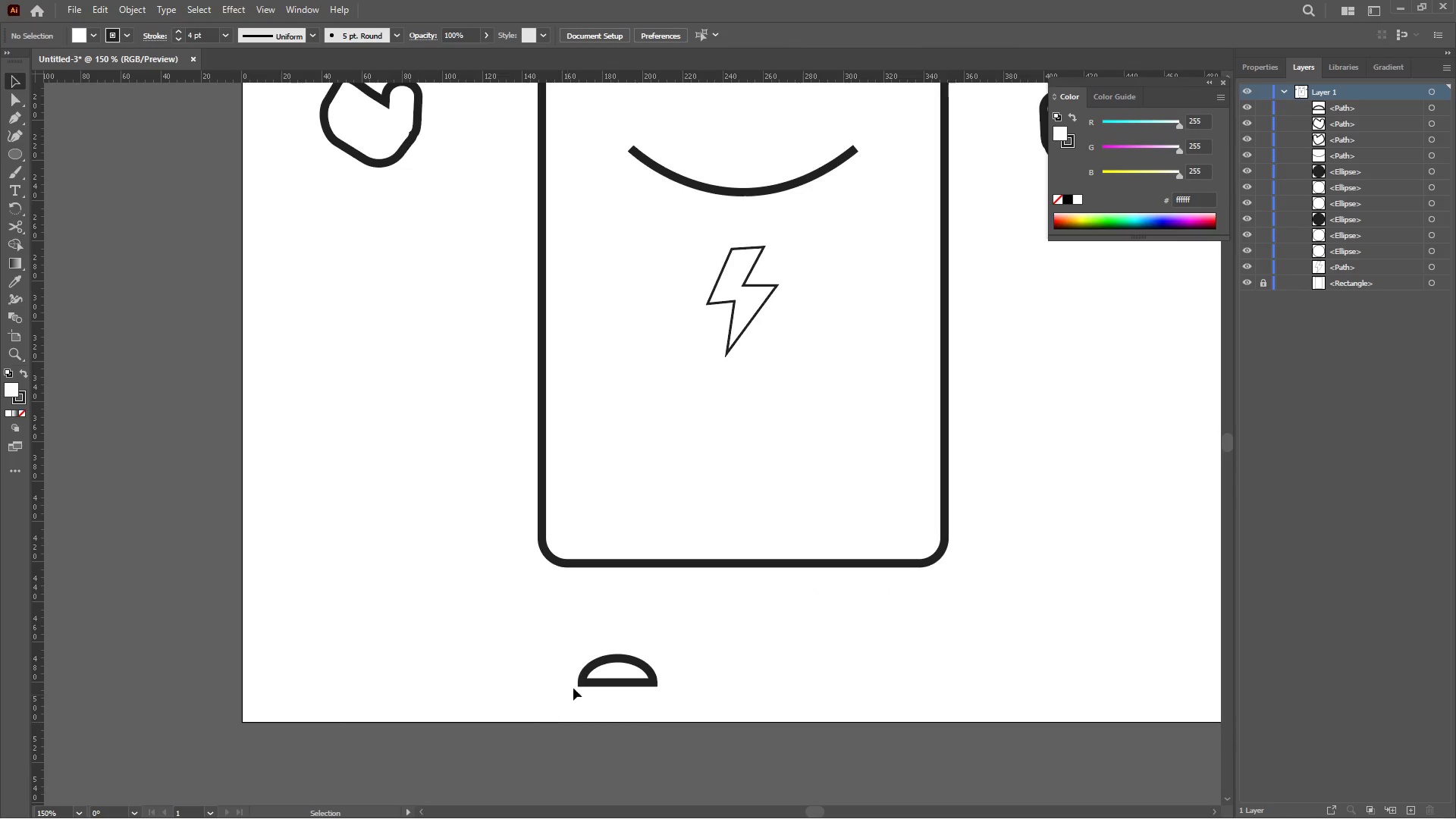 
left_click([585, 675])
 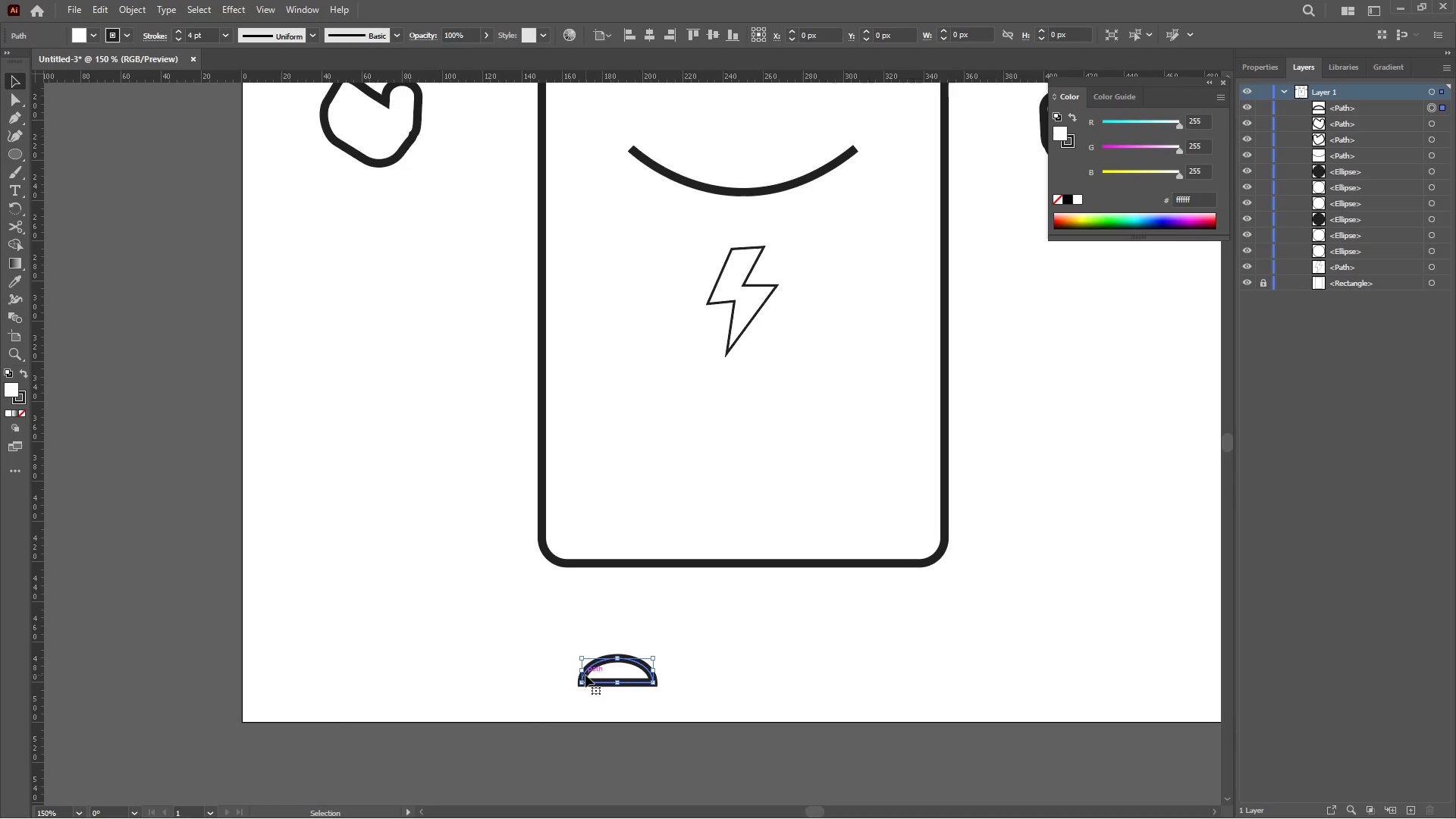 
key(Control+D)
 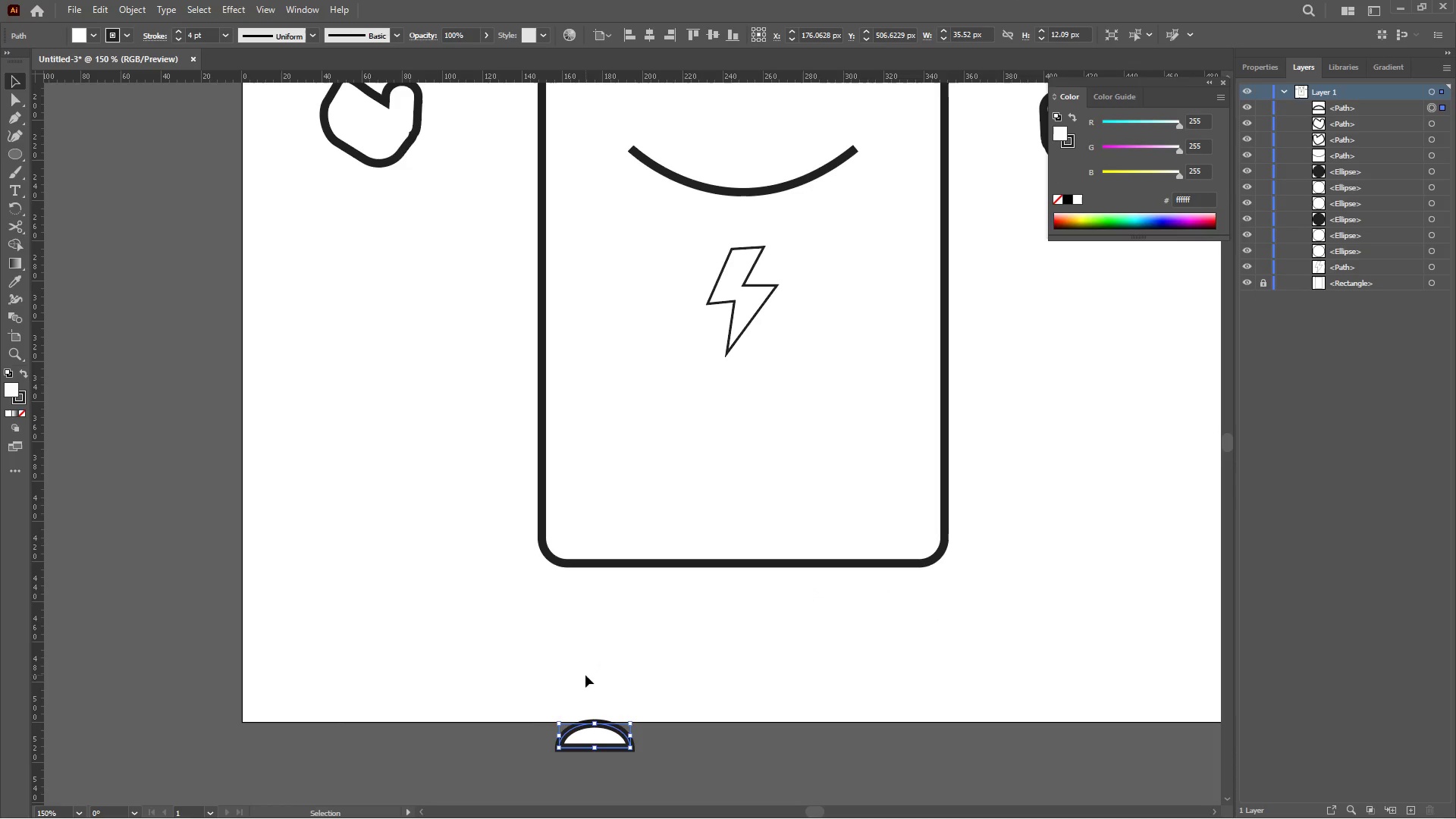 
key(Control+Z)
 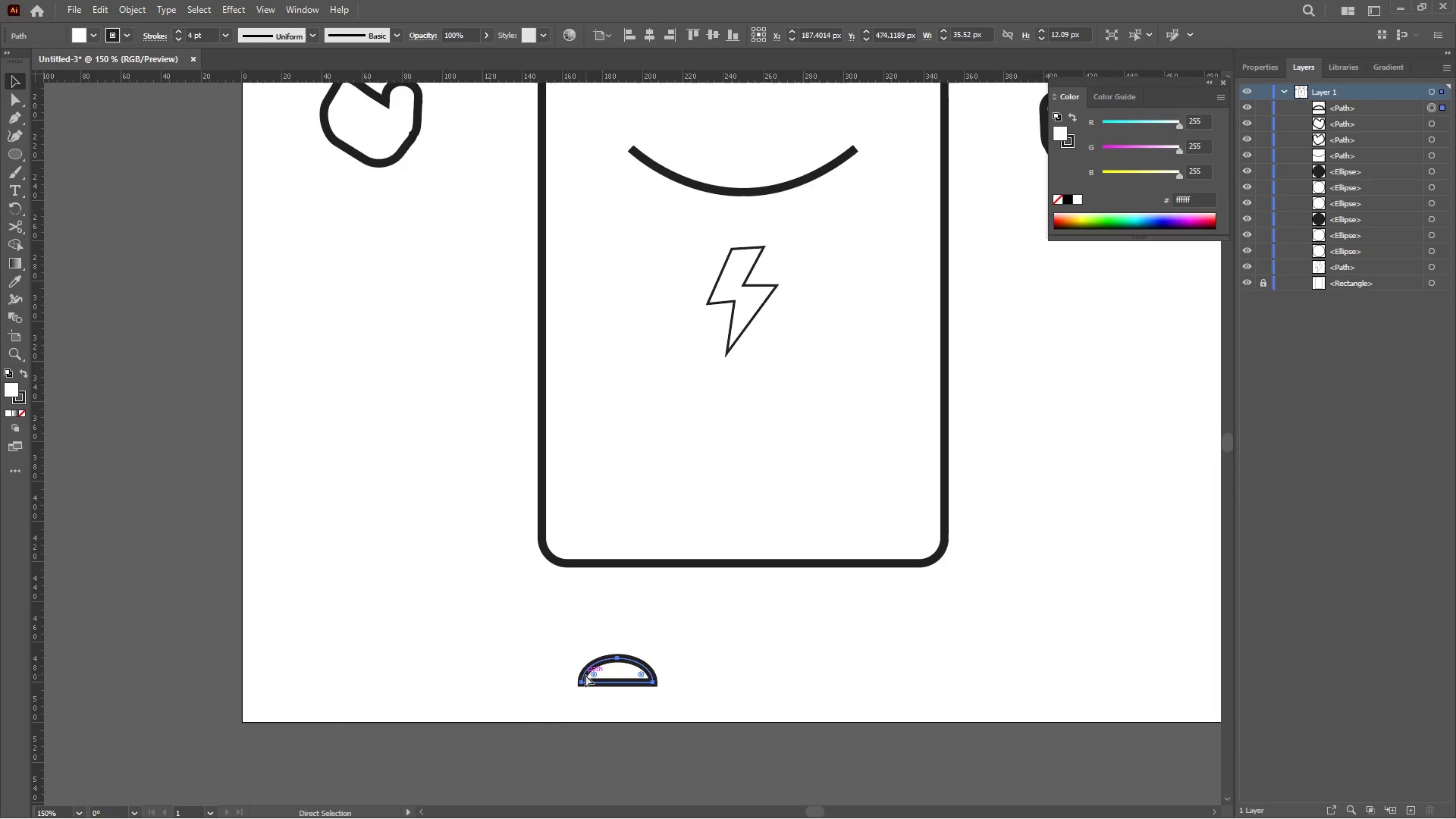 
key(Control+C)
 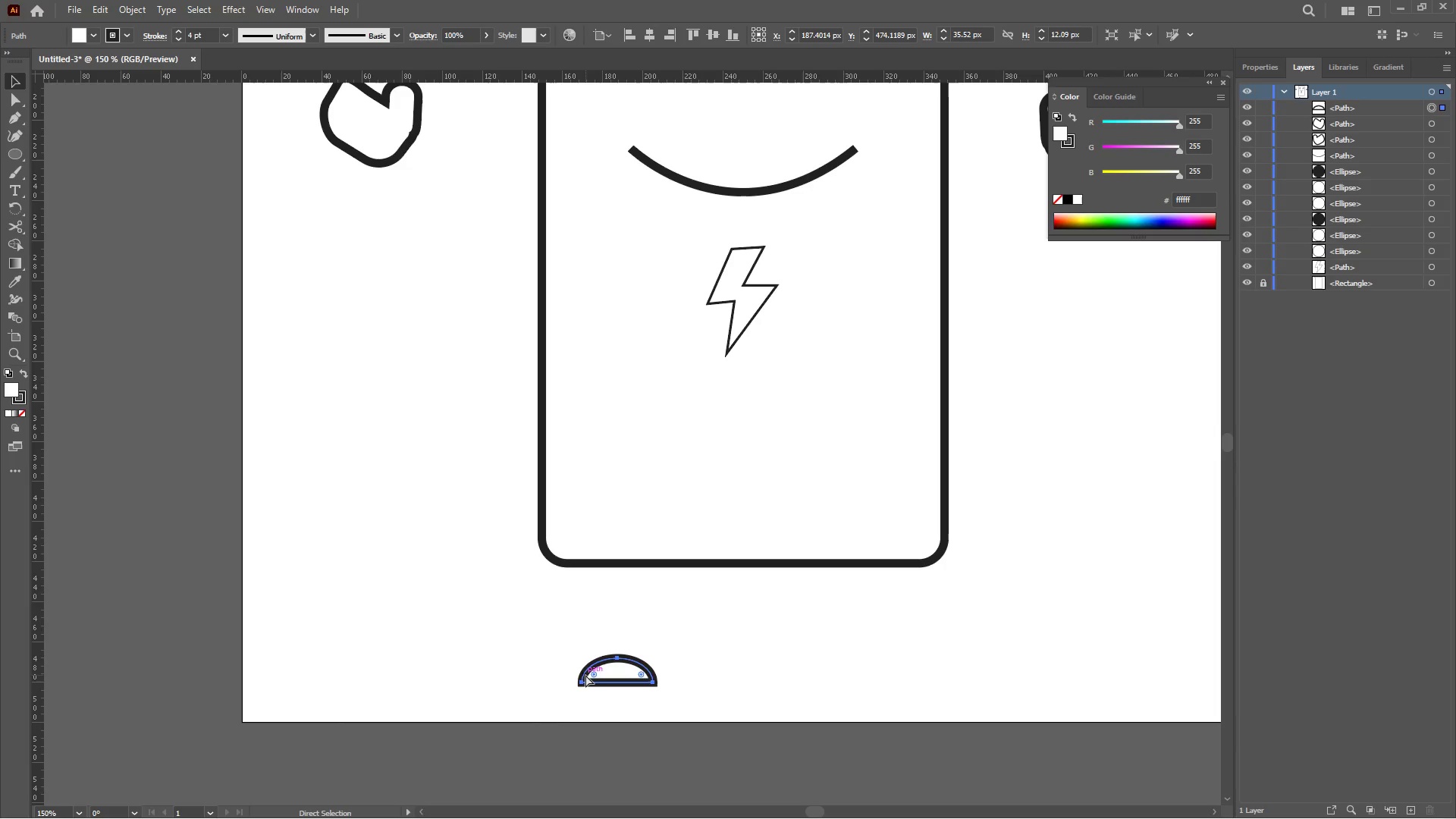 
key(Control+V)
 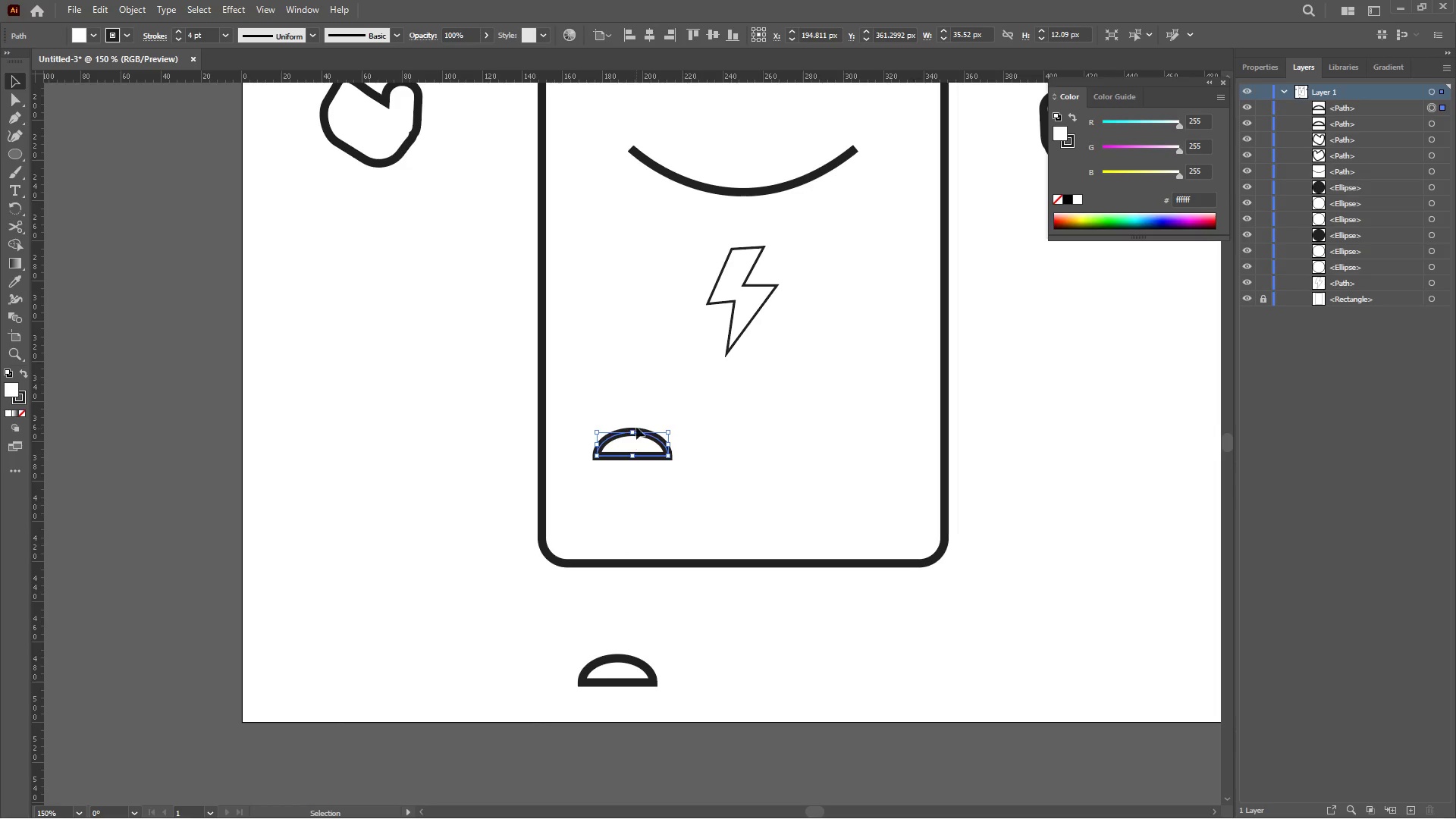 
left_click_drag(start_coordinate=[638, 434], to_coordinate=[894, 647])
 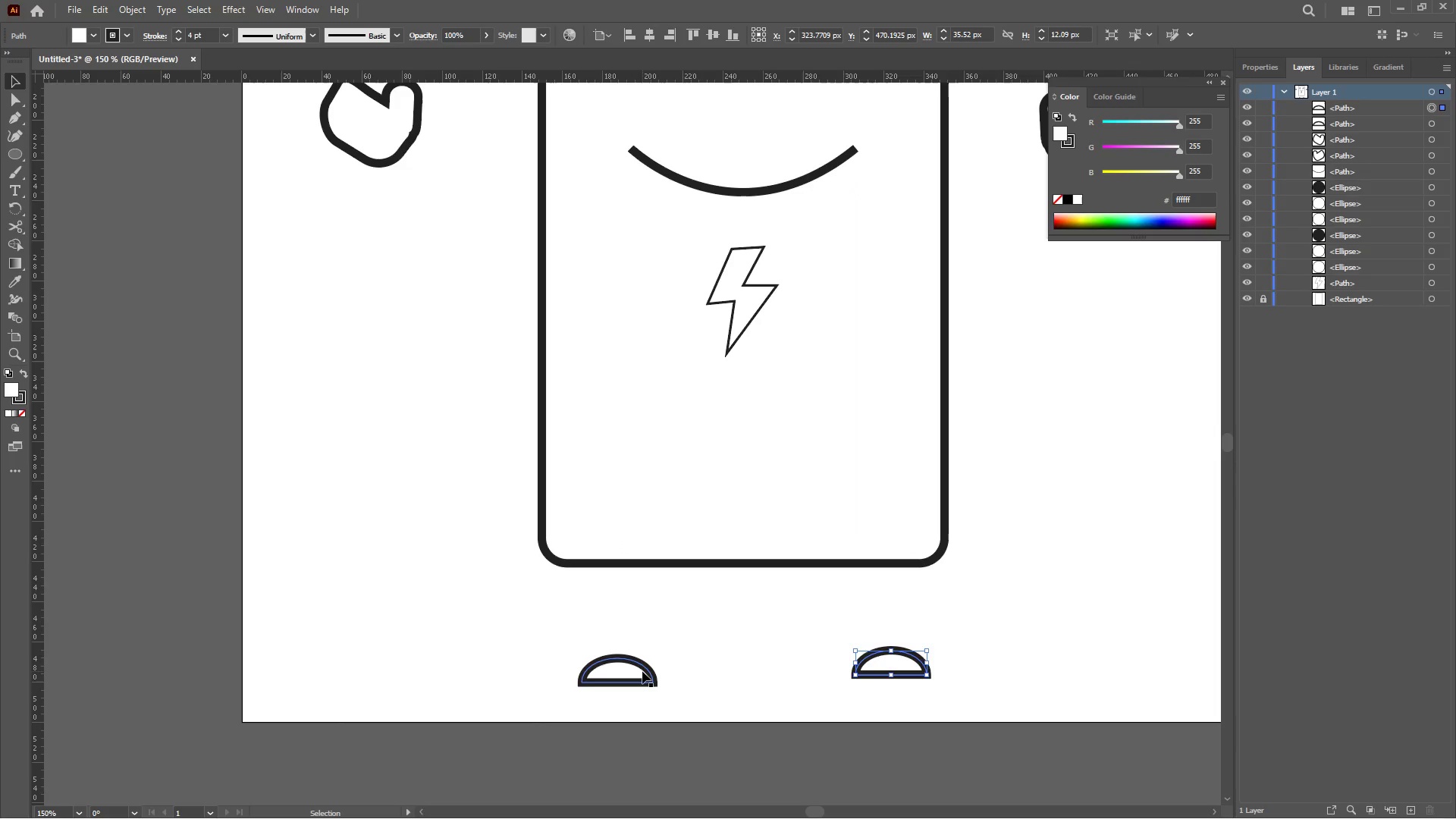 
left_click_drag(start_coordinate=[642, 671], to_coordinate=[654, 632])
 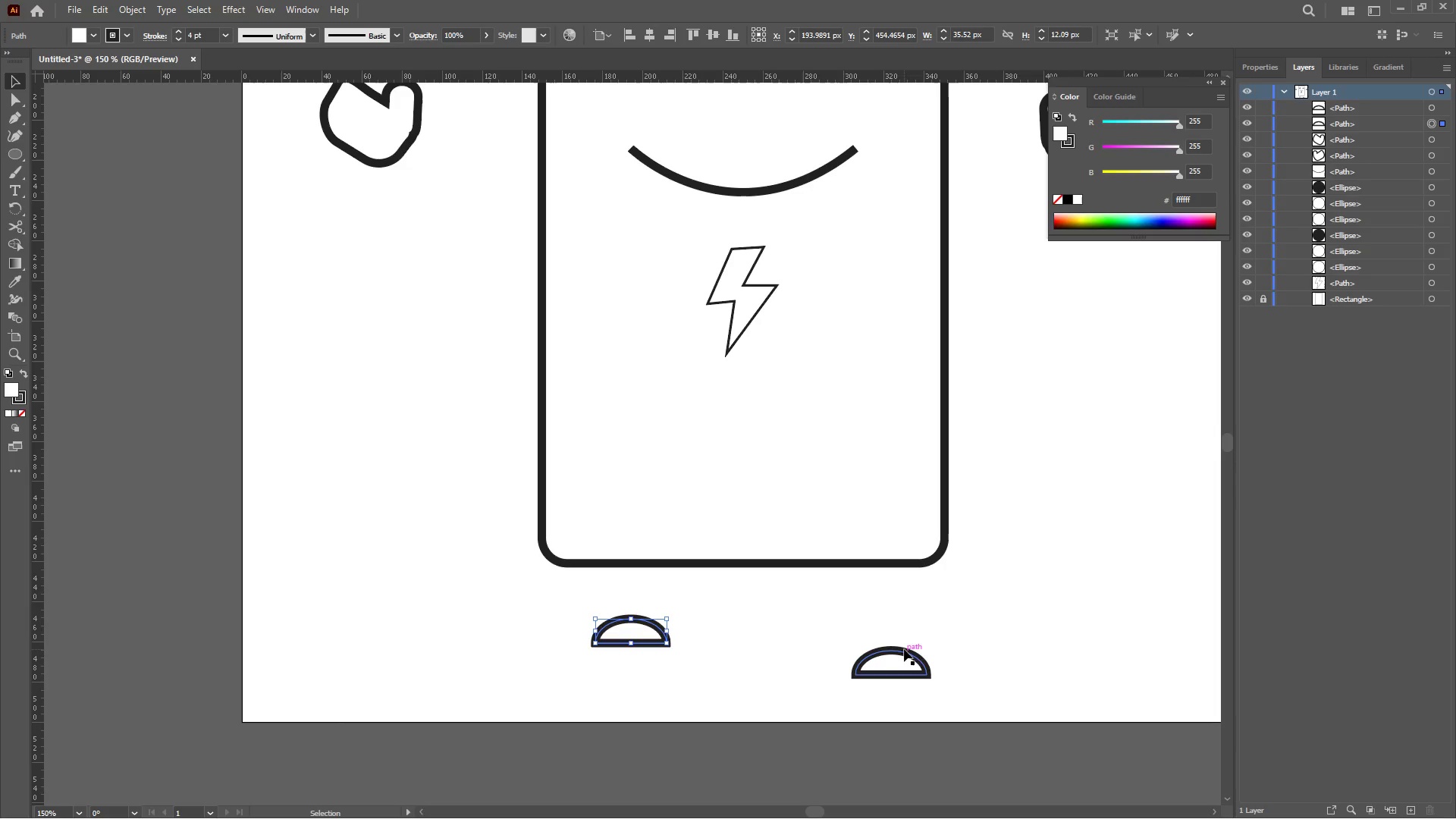 
left_click_drag(start_coordinate=[904, 649], to_coordinate=[871, 623])
 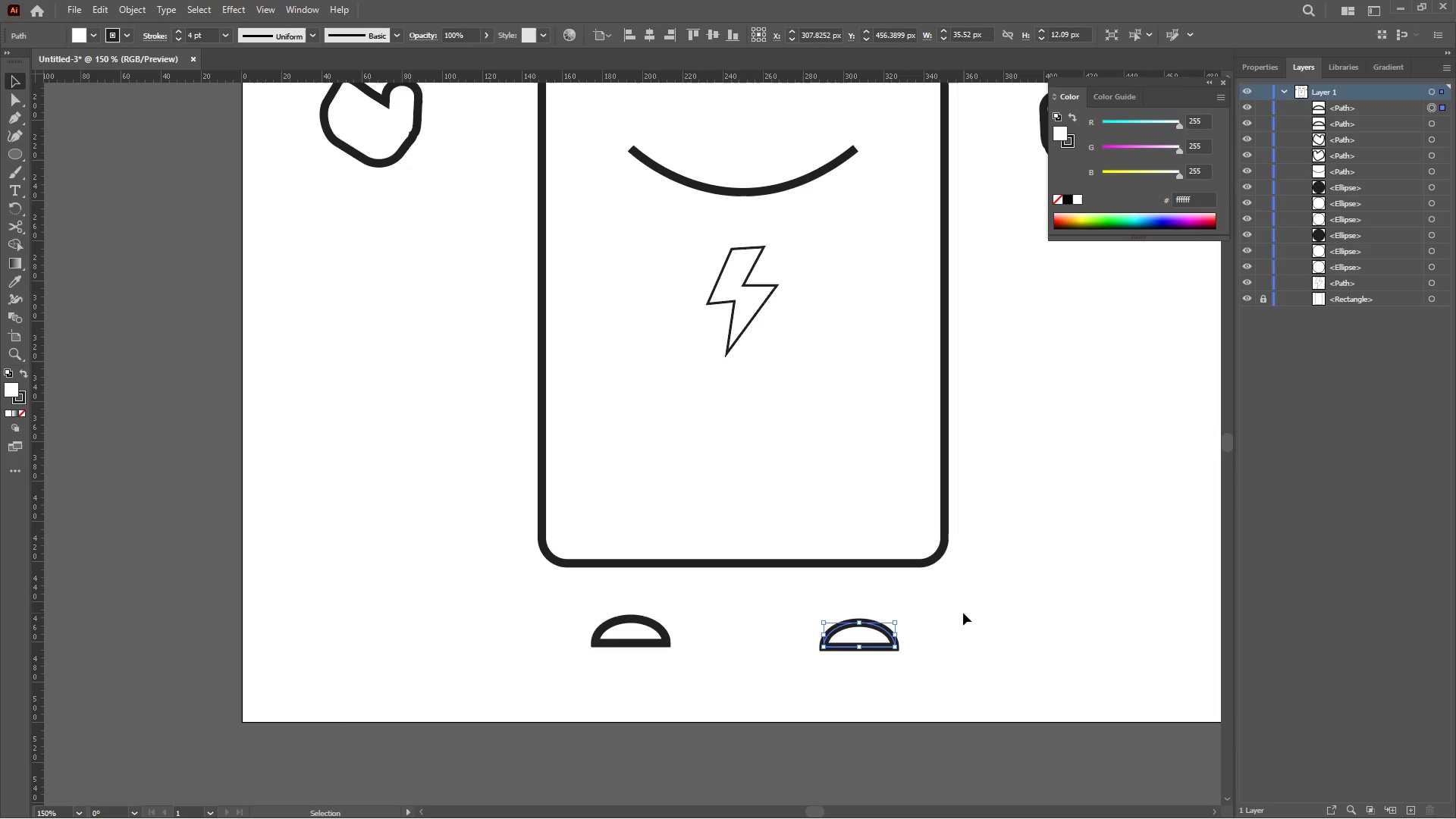 
left_click_drag(start_coordinate=[963, 613], to_coordinate=[579, 651])
 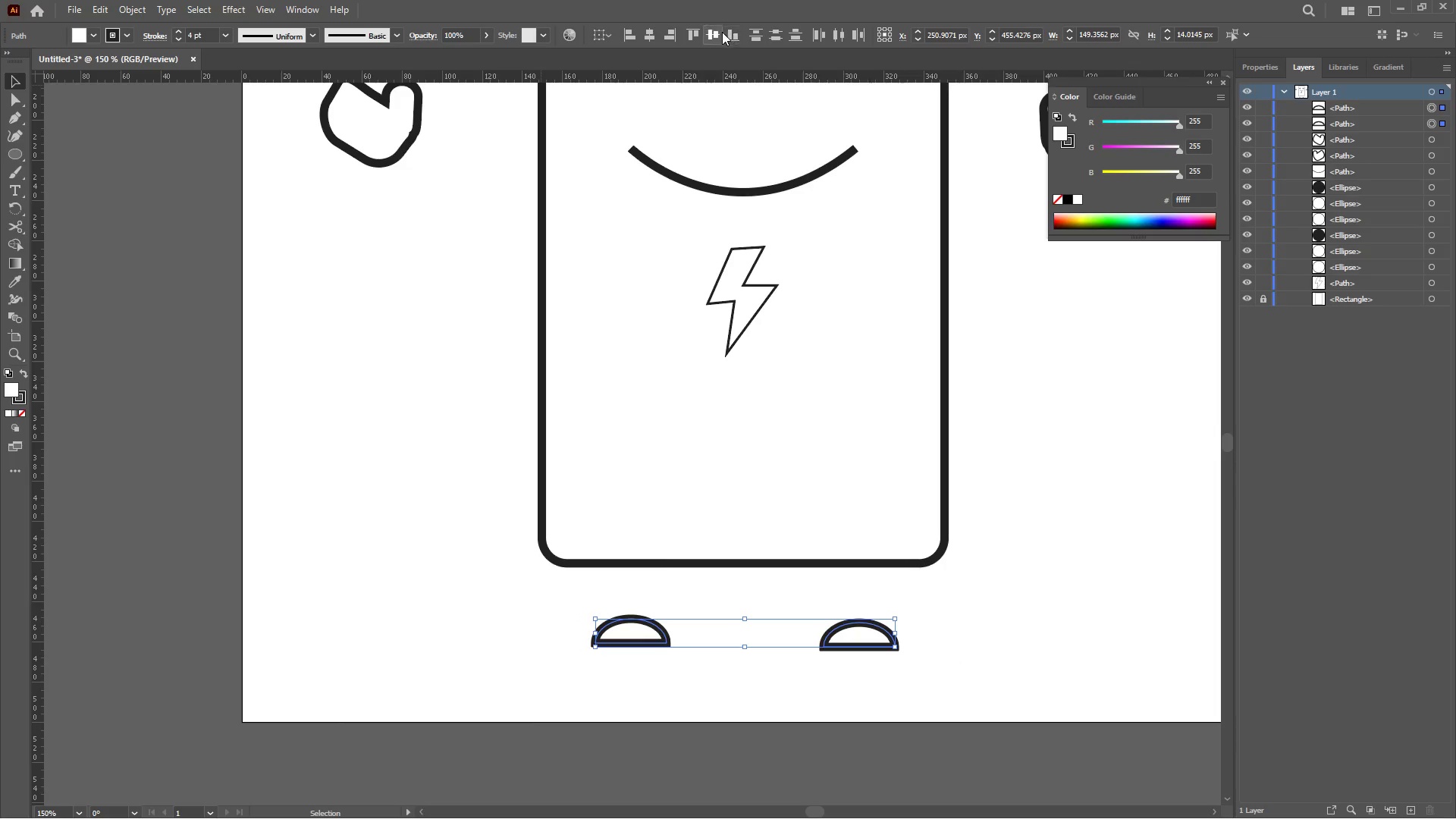 
left_click([722, 32])
 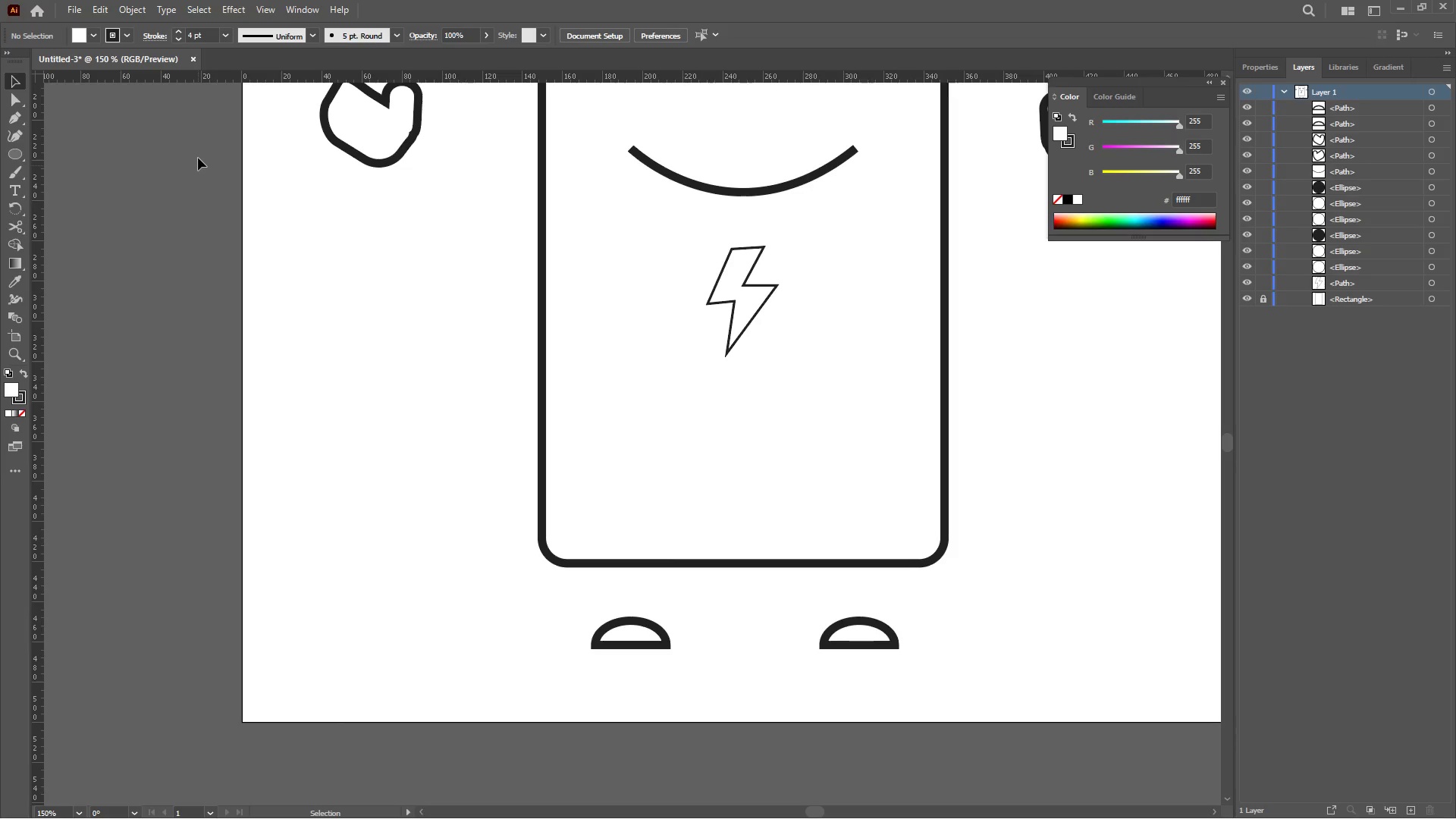 
wait(10.91)
 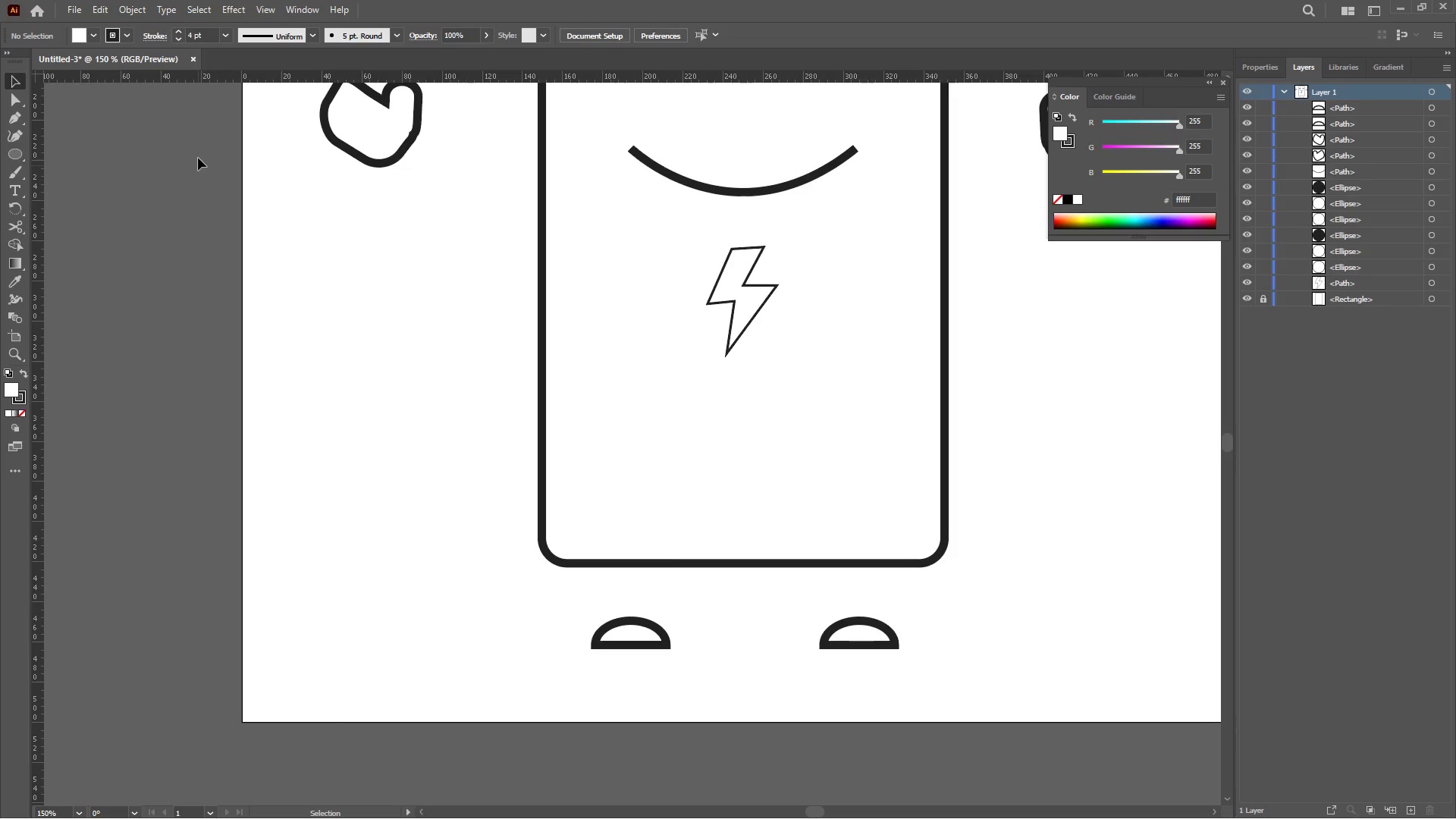 
left_click([1092, 811])